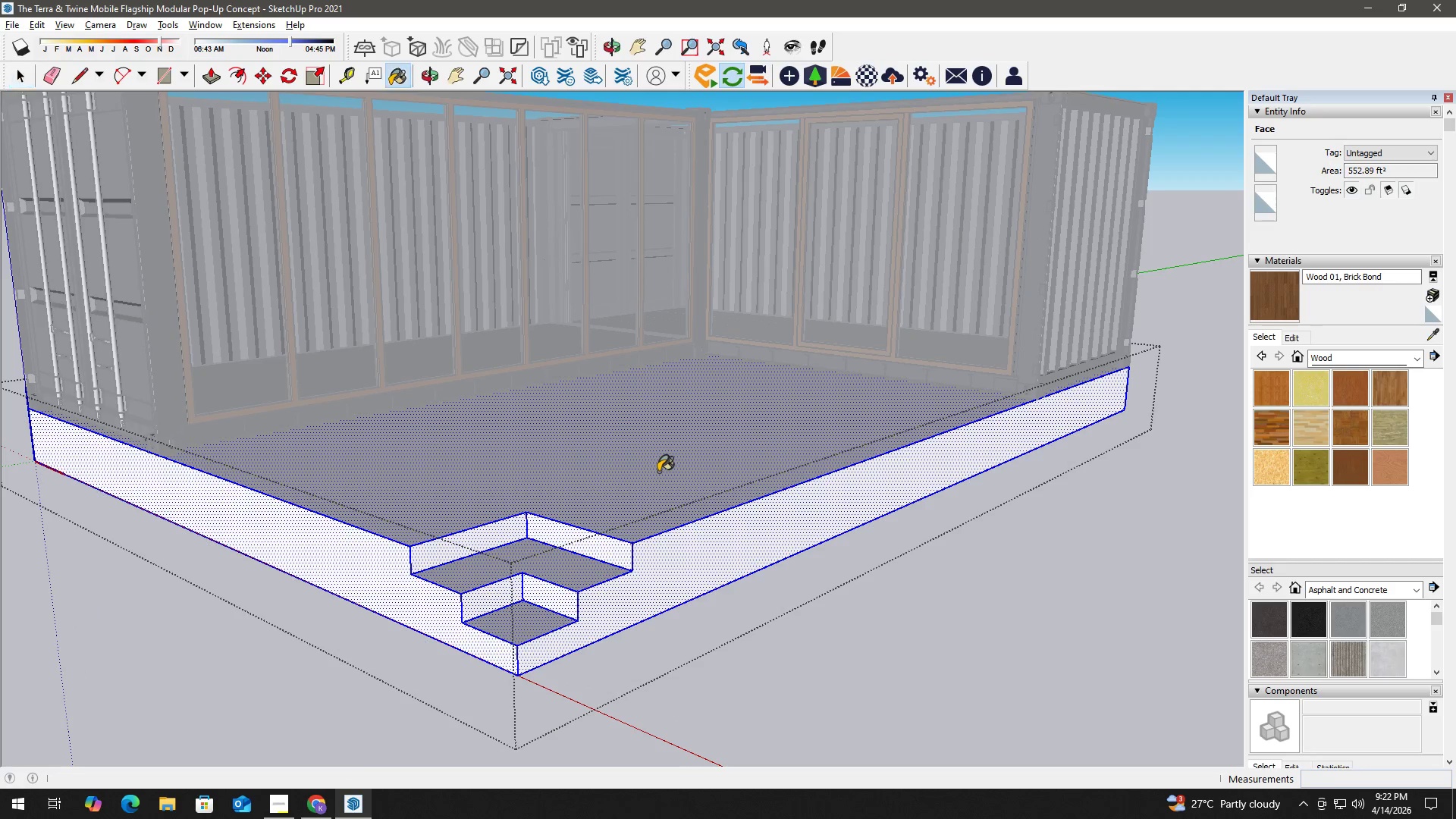 
triple_click([658, 472])
 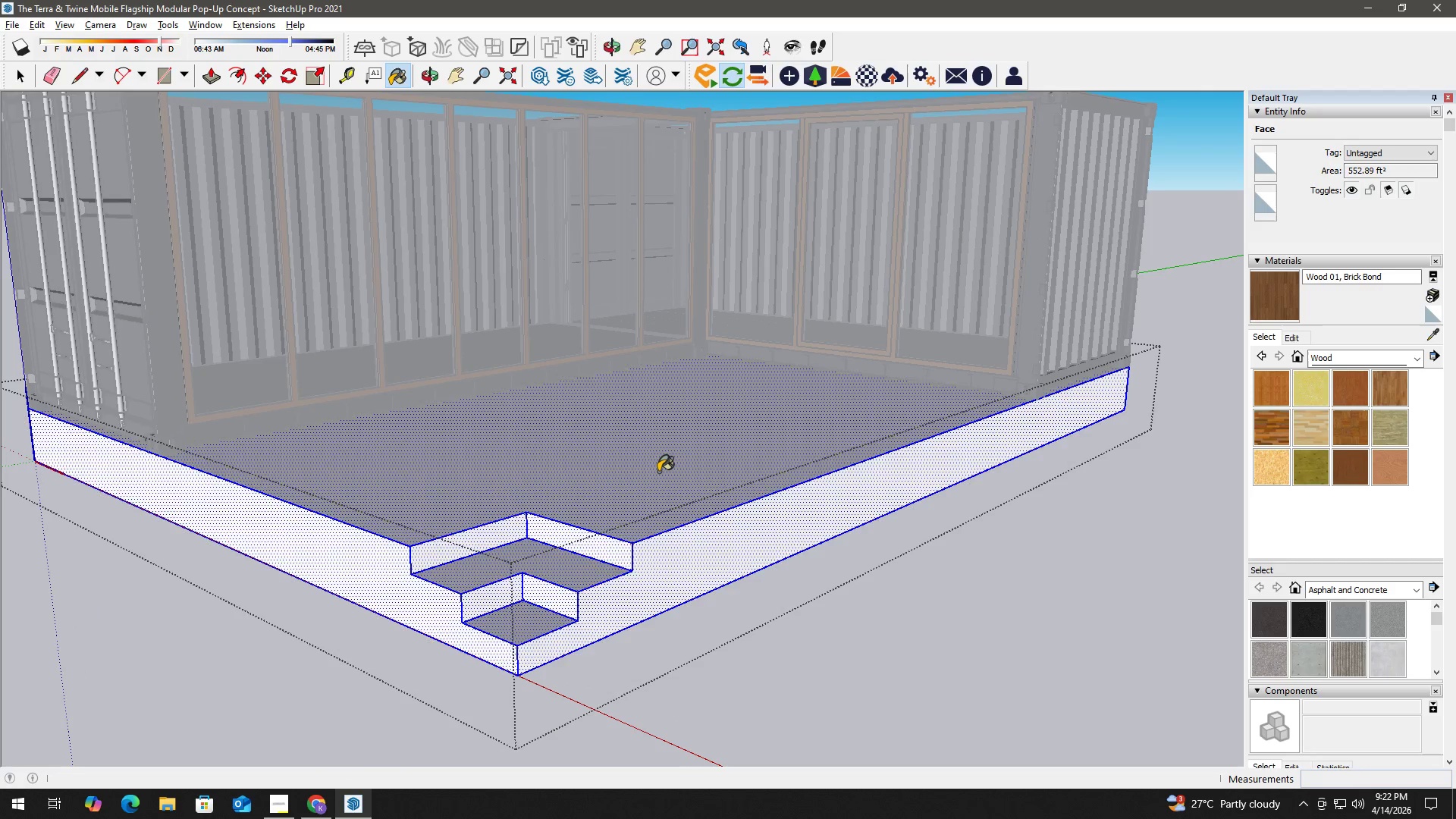 
triple_click([658, 472])
 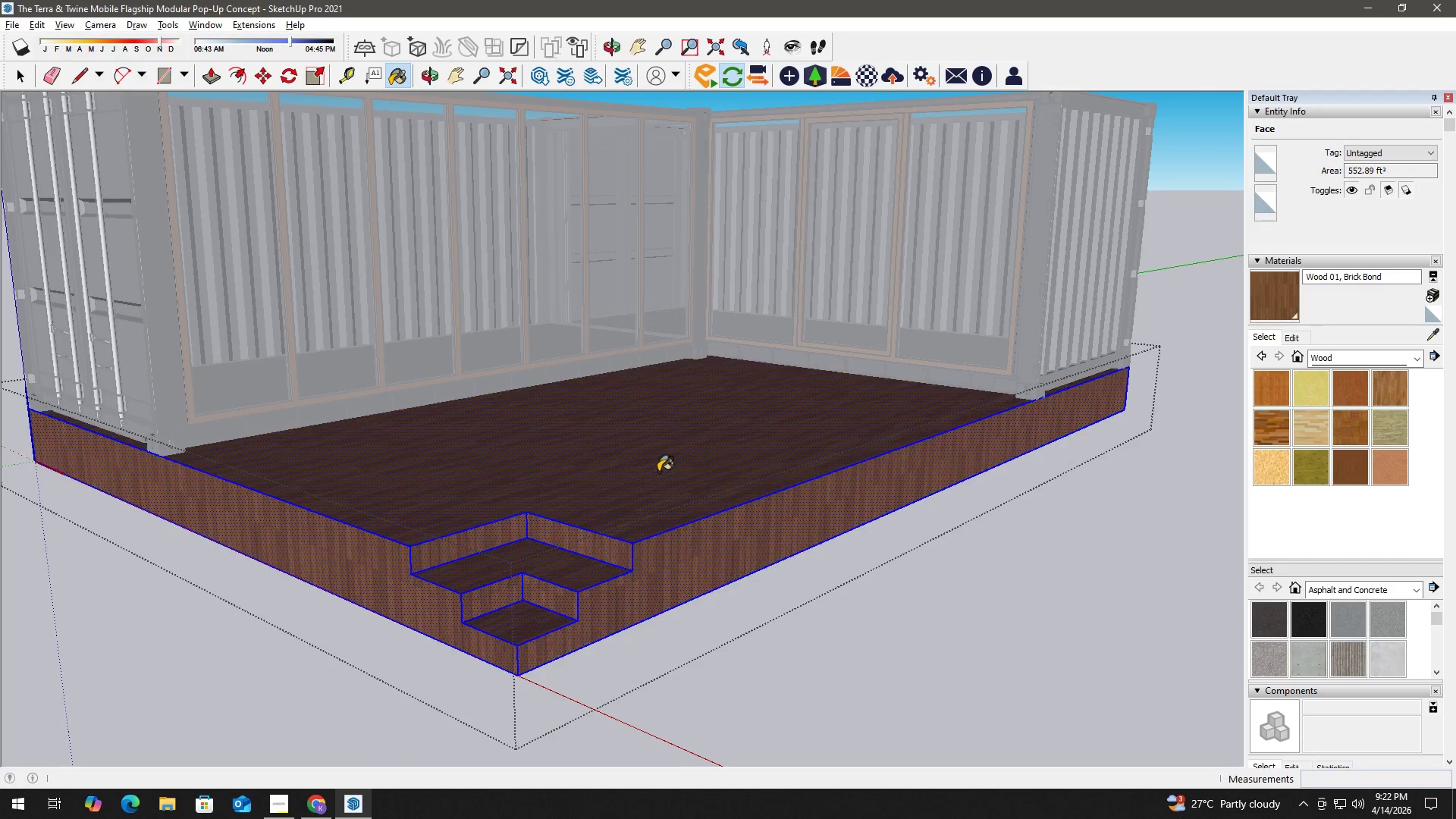 
triple_click([658, 472])
 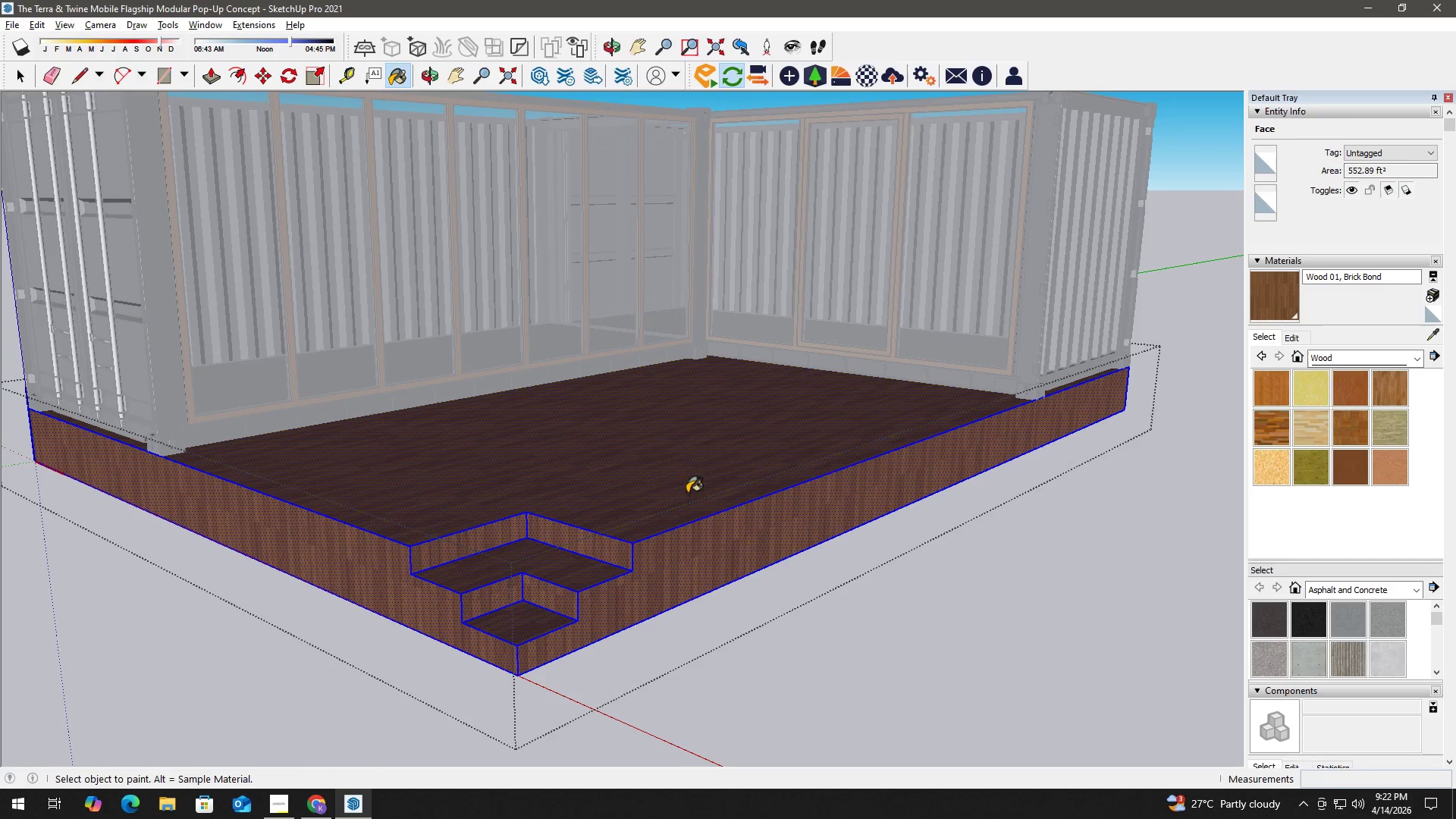 
key(Space)
 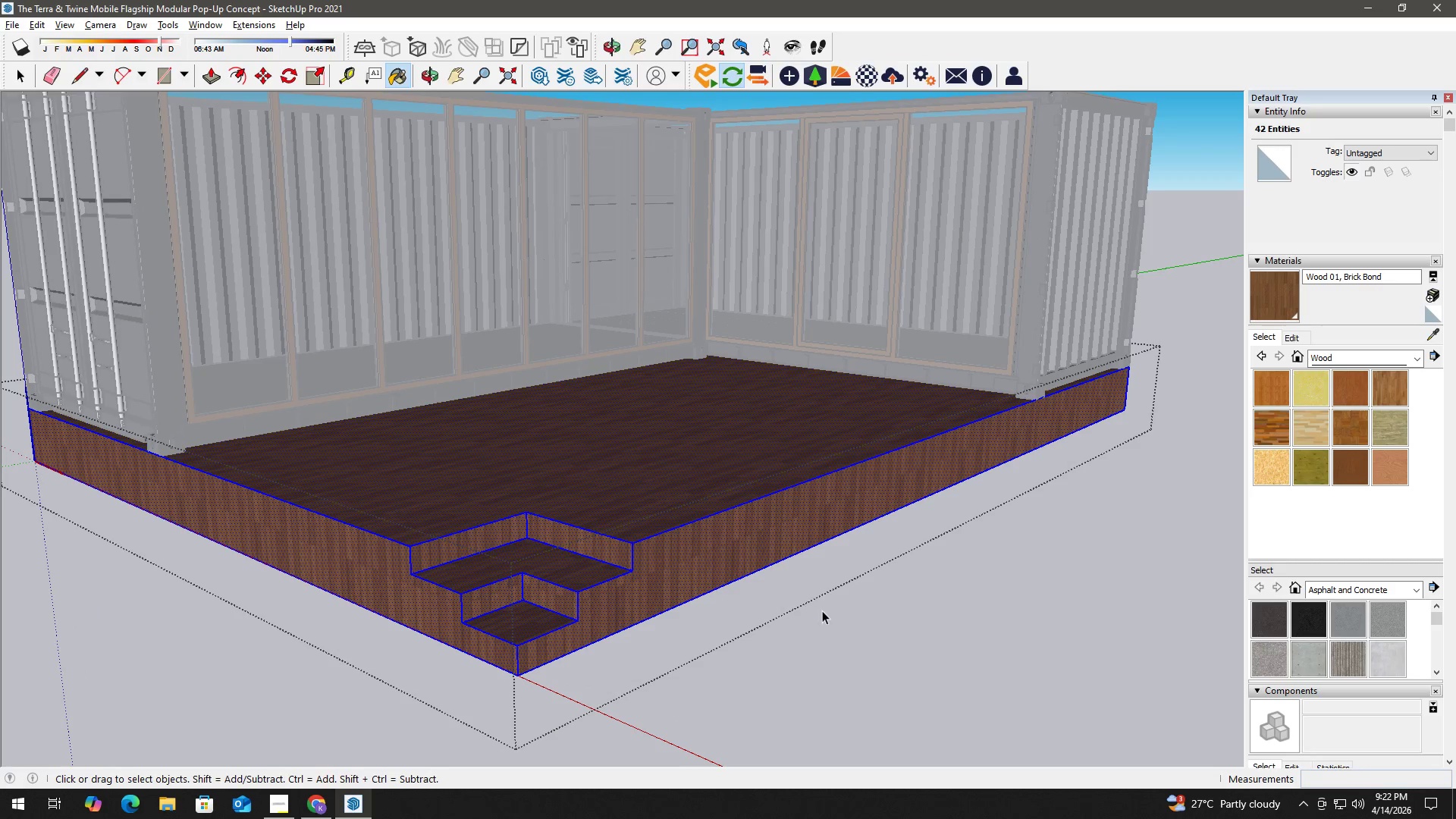 
left_click([824, 613])
 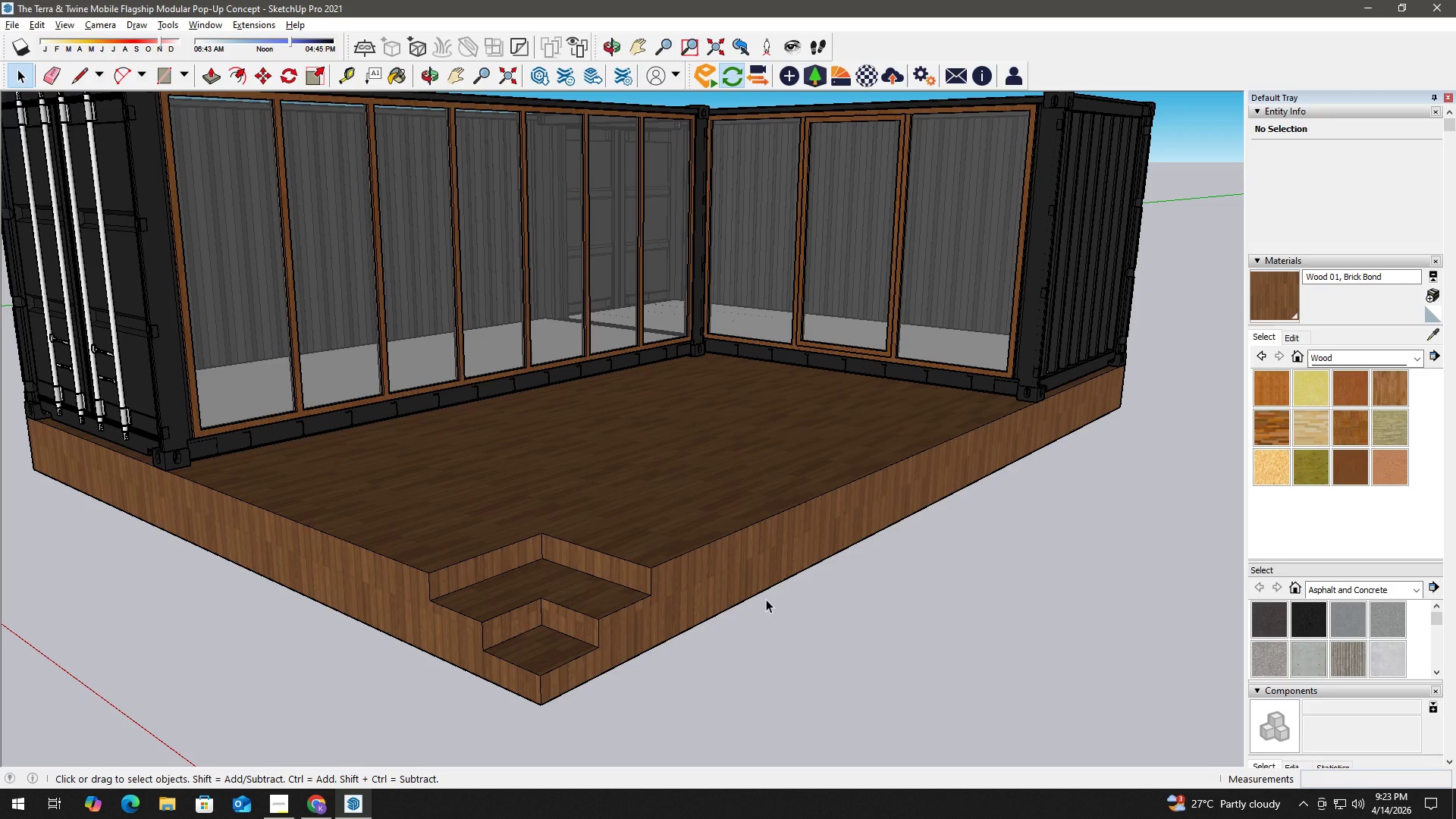 
wait(19.25)
 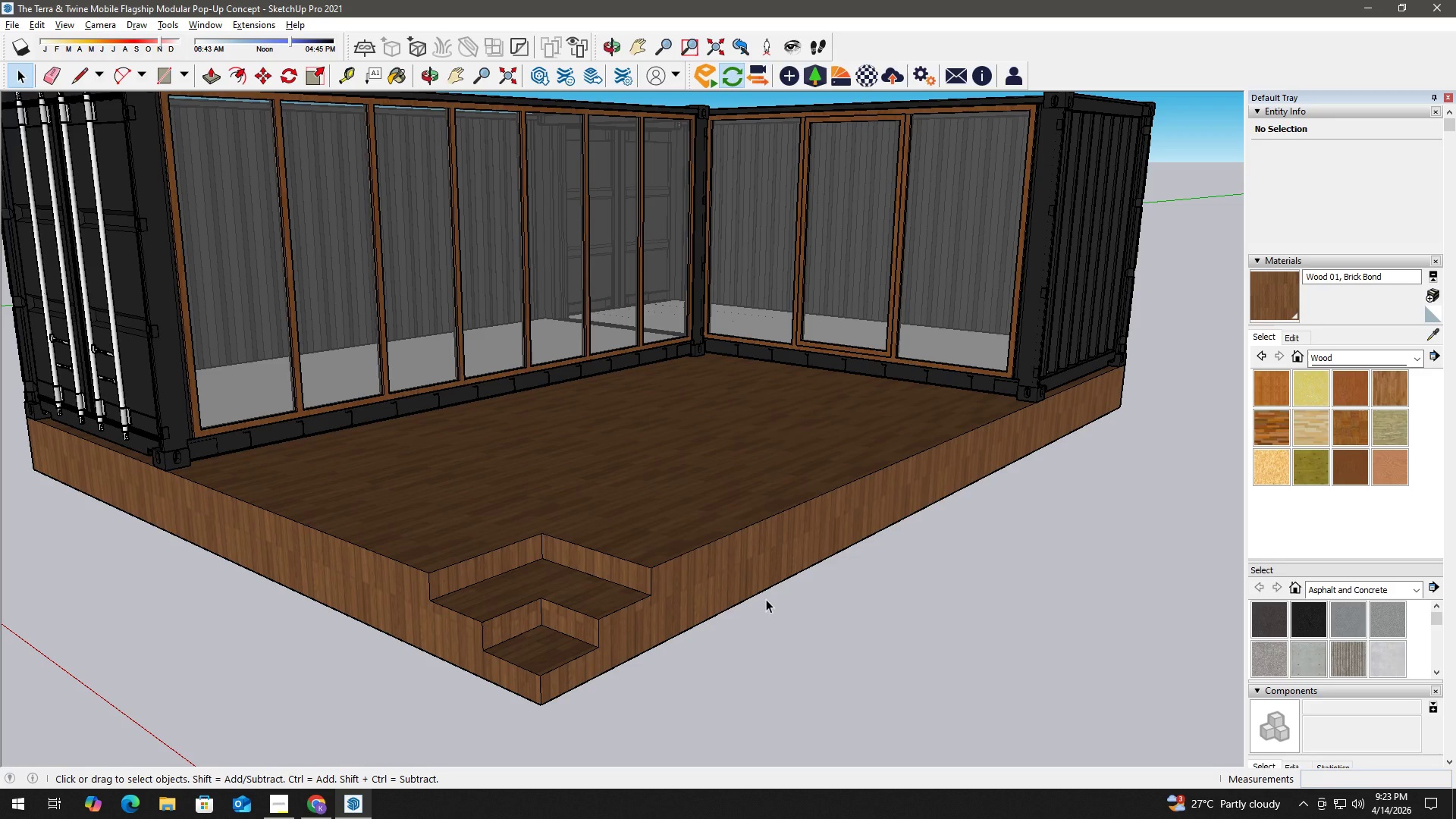 
scroll: coordinate [451, 577], scroll_direction: up, amount: 4.0
 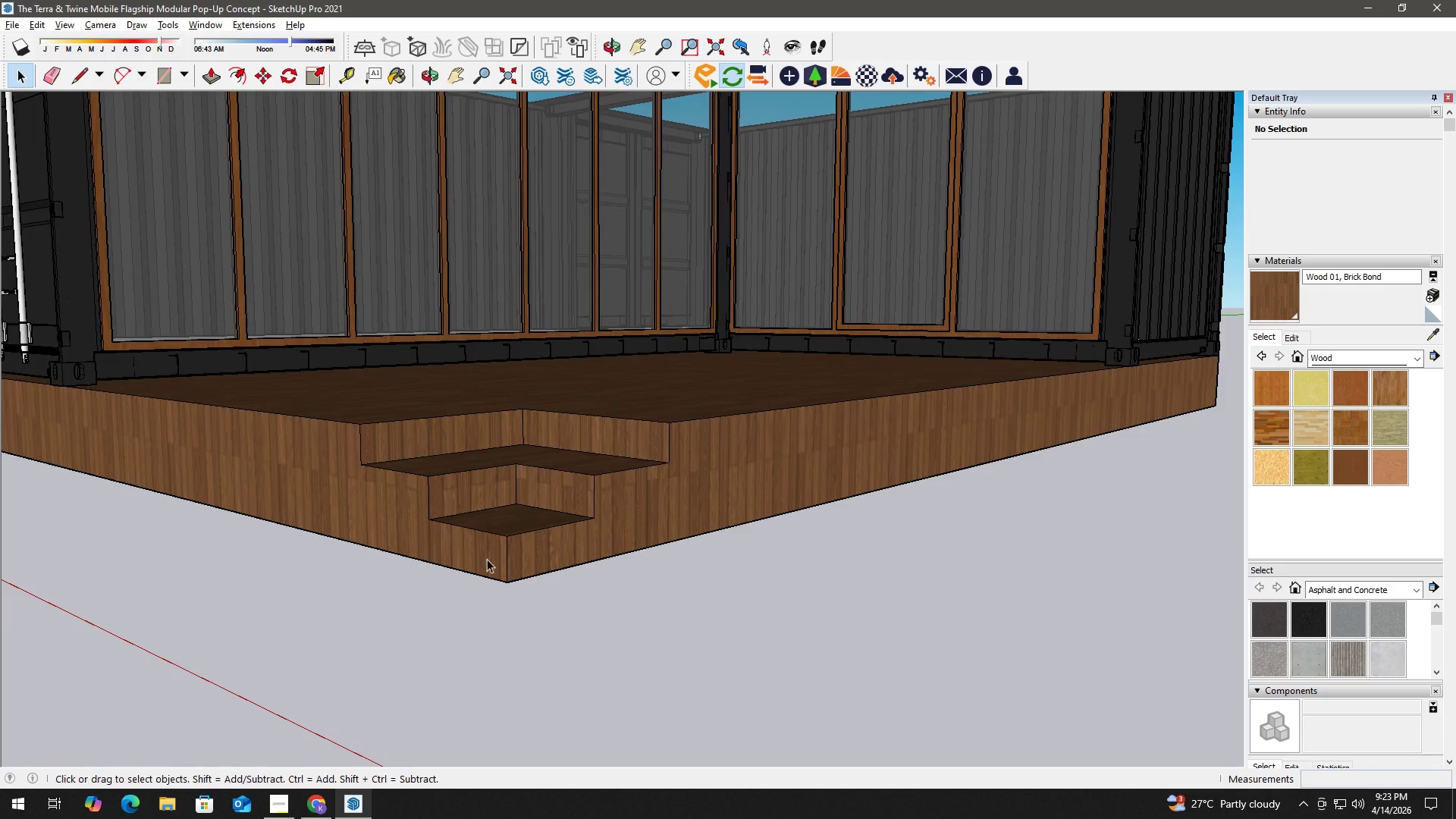 
key(T)
 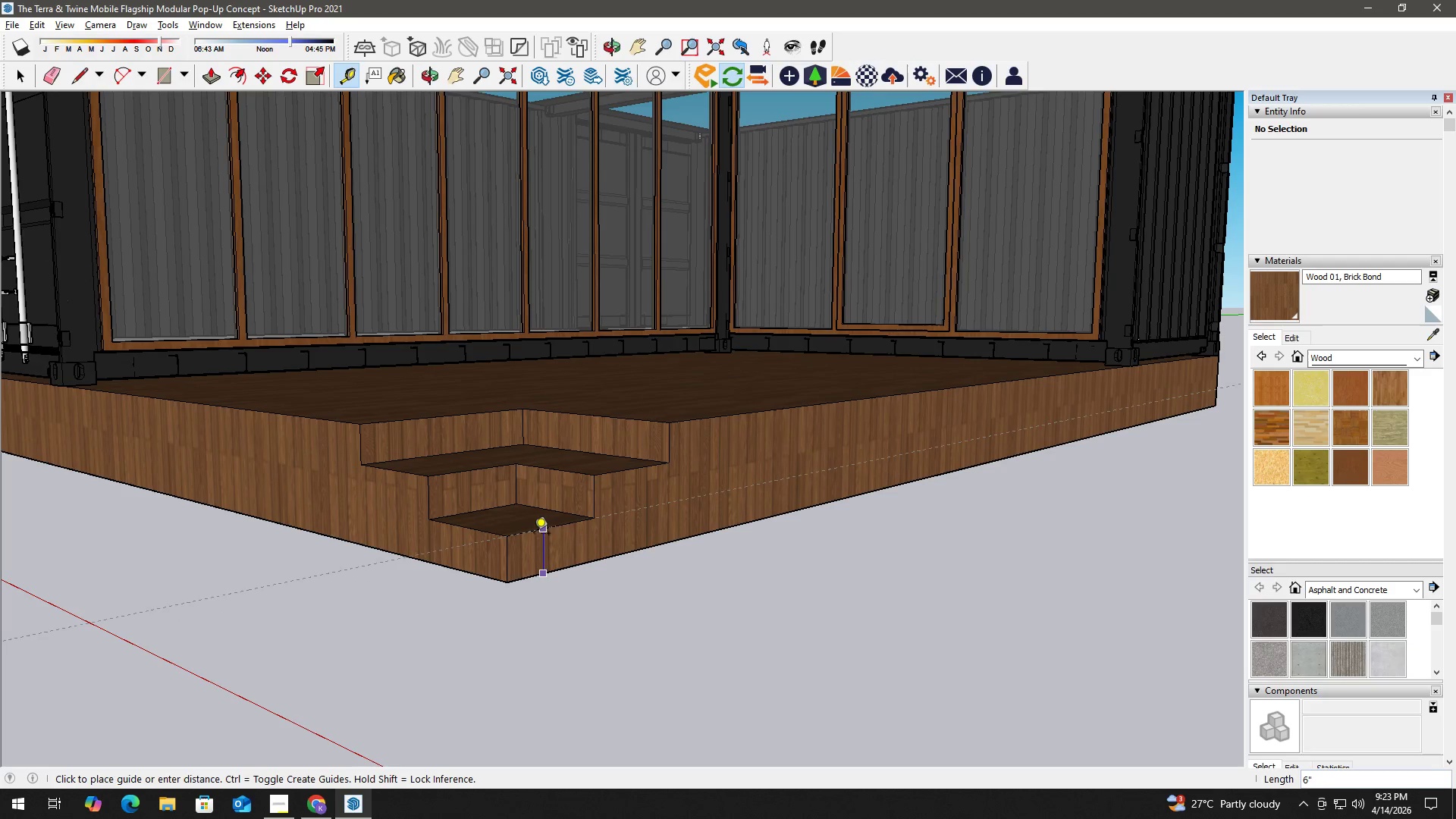 
key(Space)
 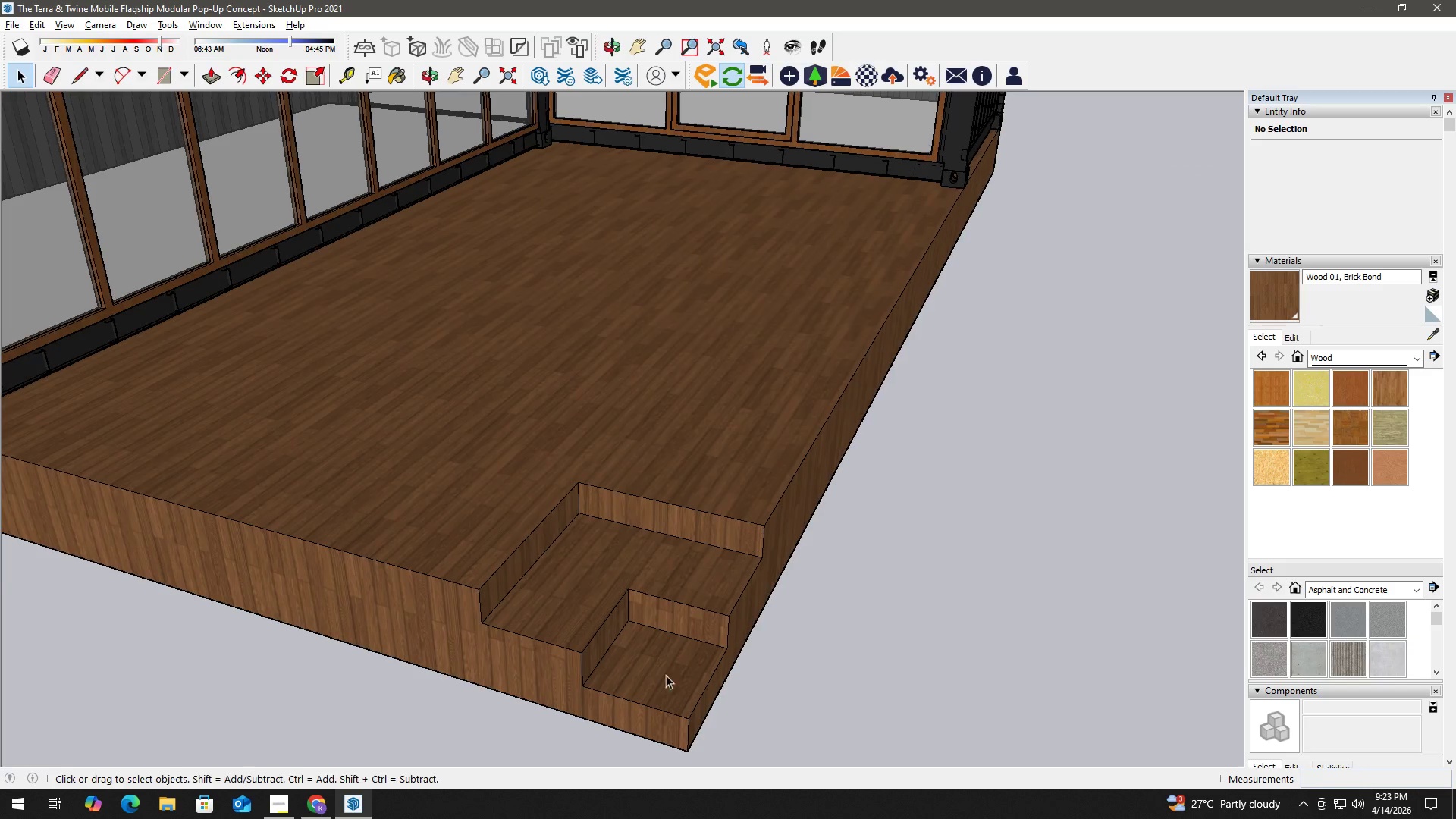 
double_click([674, 576])
 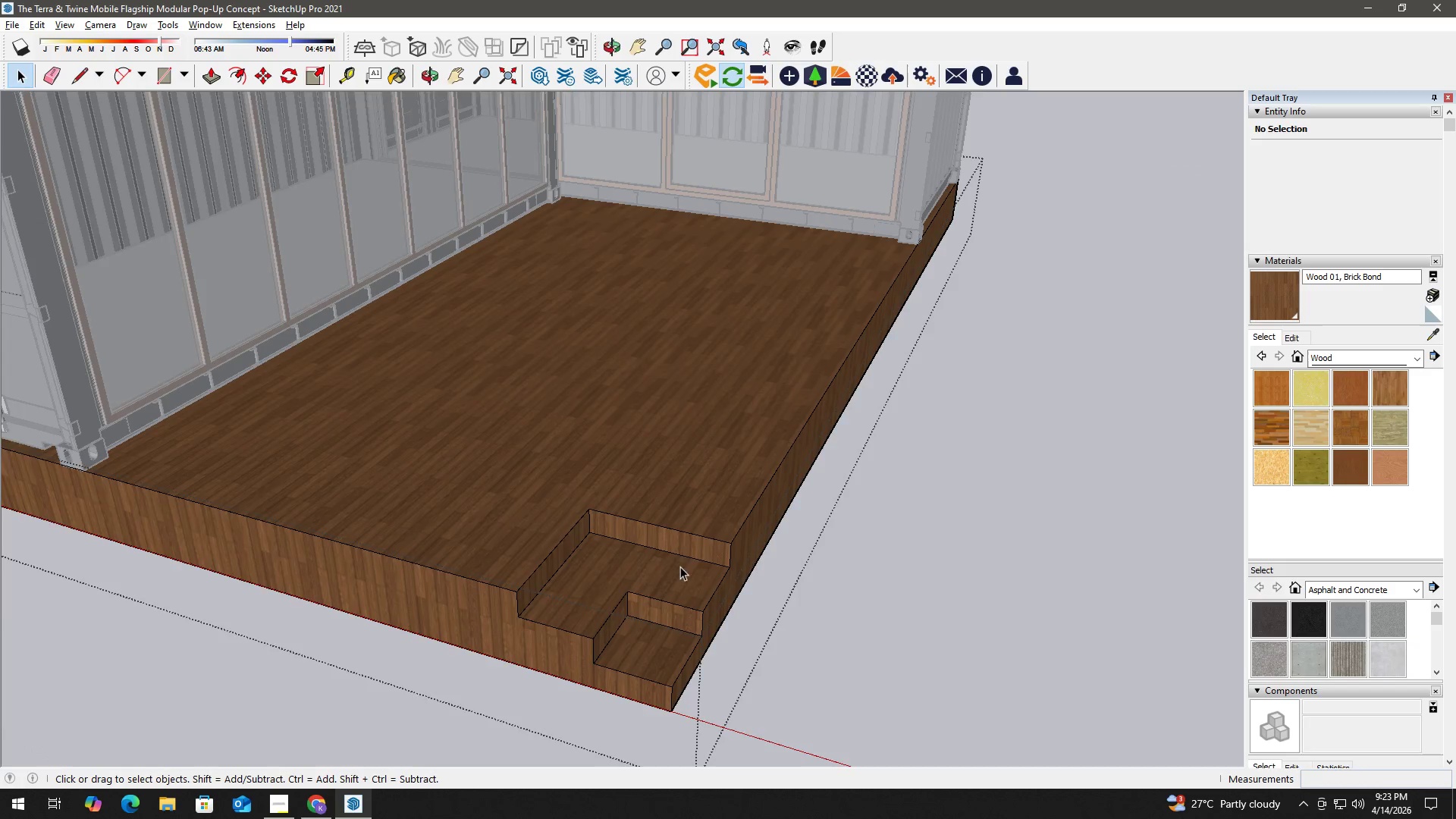 
scroll: coordinate [626, 598], scroll_direction: down, amount: 3.0
 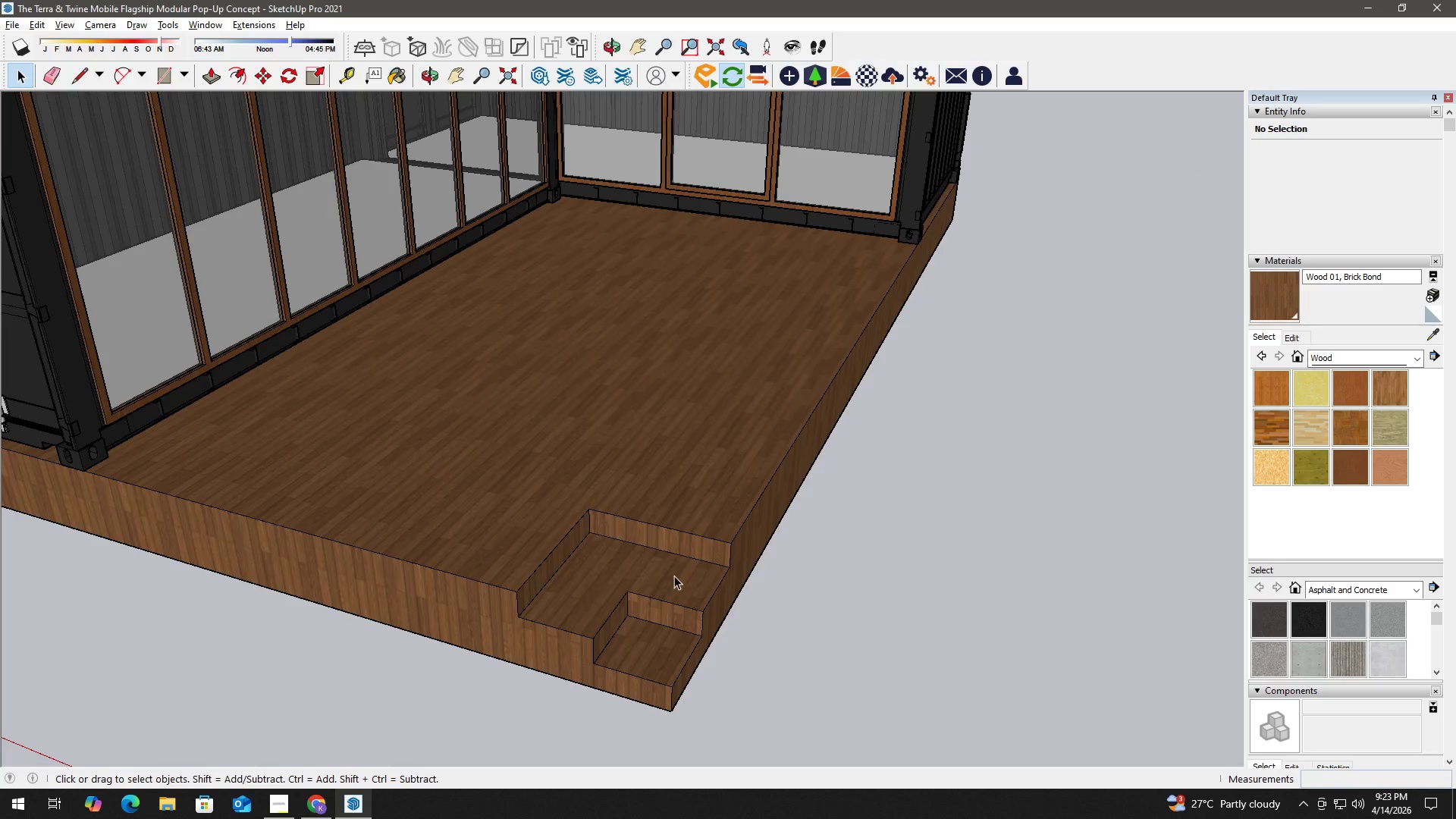 
scroll: coordinate [691, 548], scroll_direction: up, amount: 1.0
 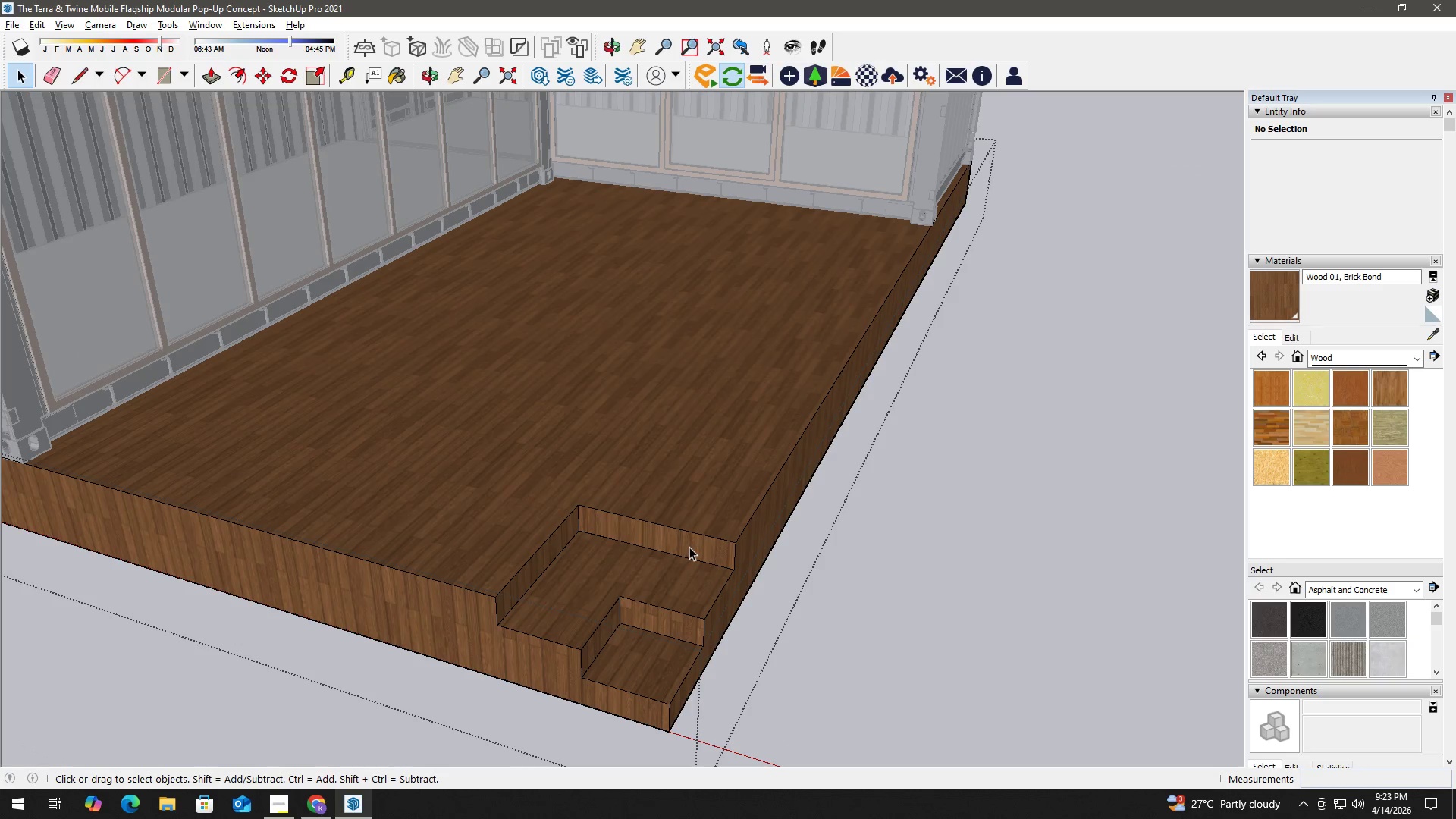 
left_click([690, 546])
 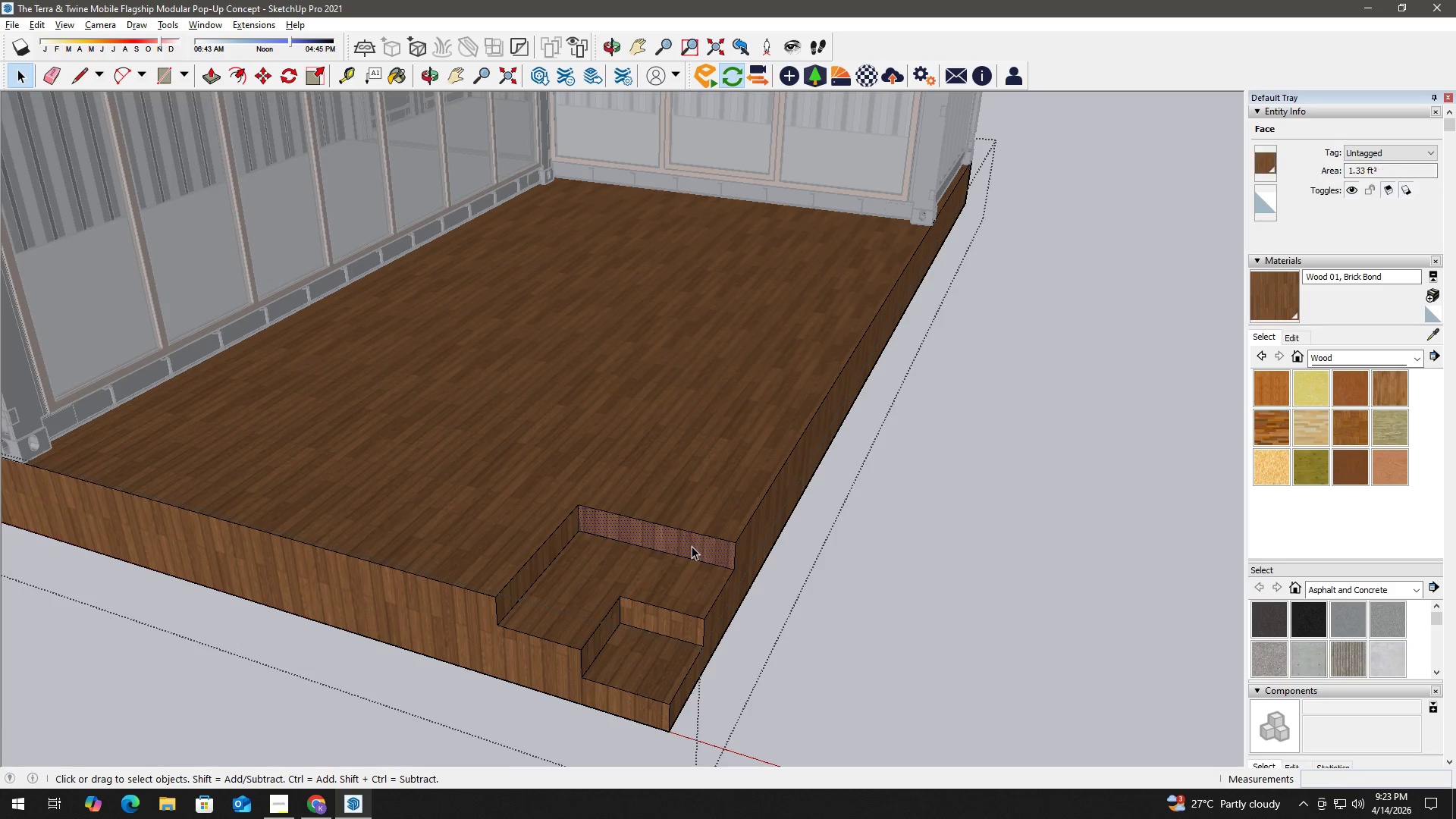 
key(P)
 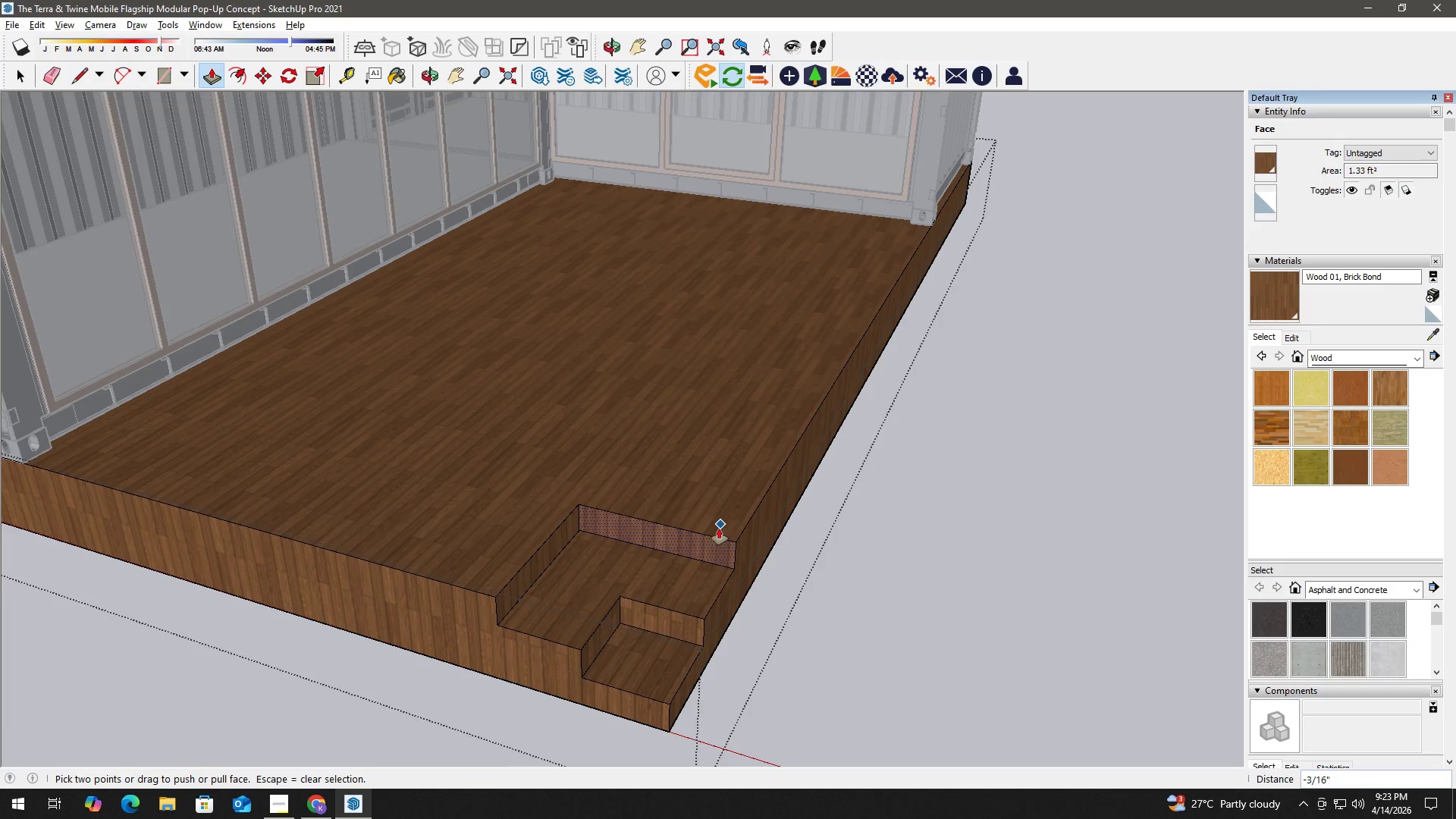 
left_click_drag(start_coordinate=[710, 547], to_coordinate=[711, 543])
 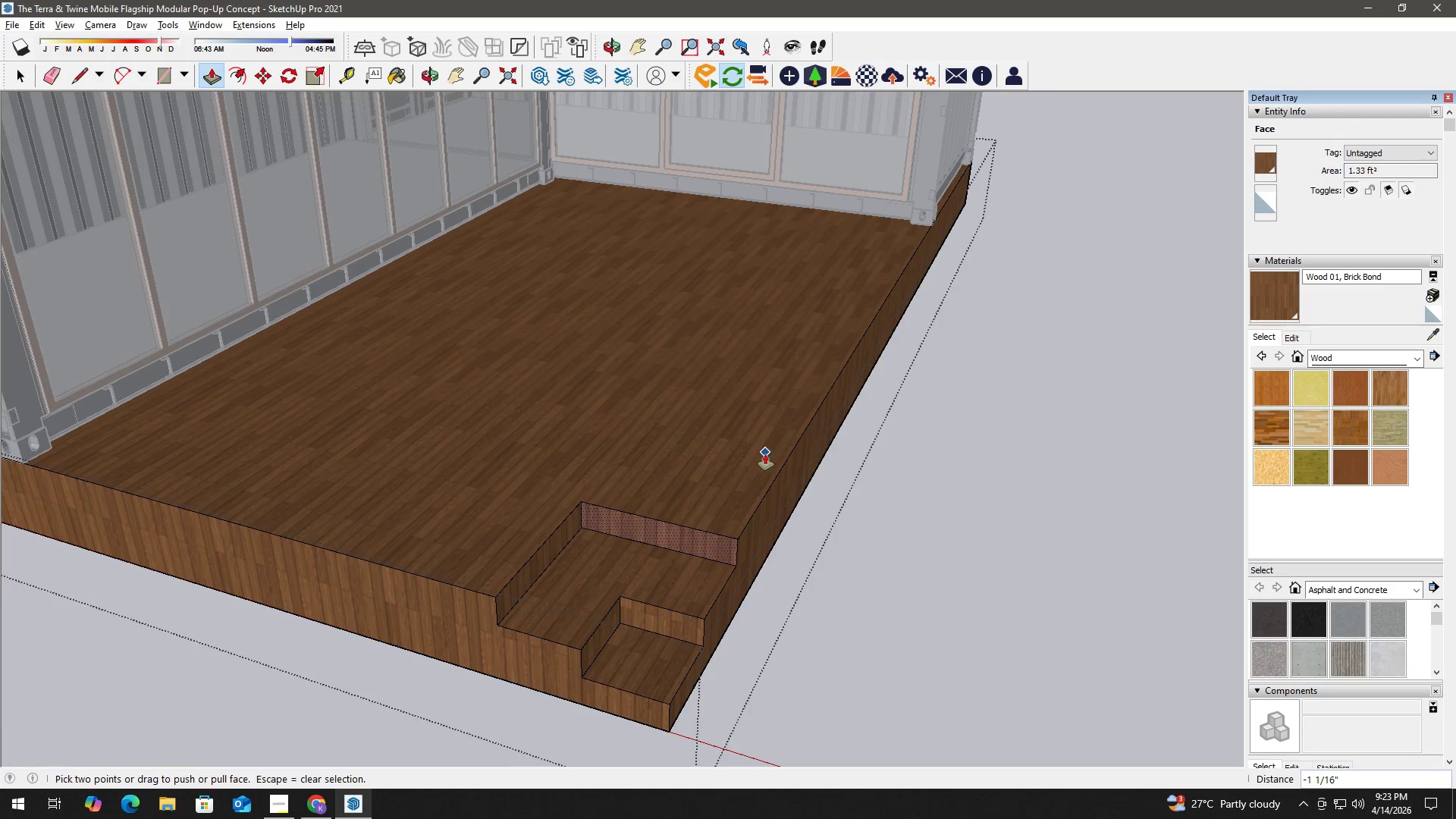 
key(Control+Z)
 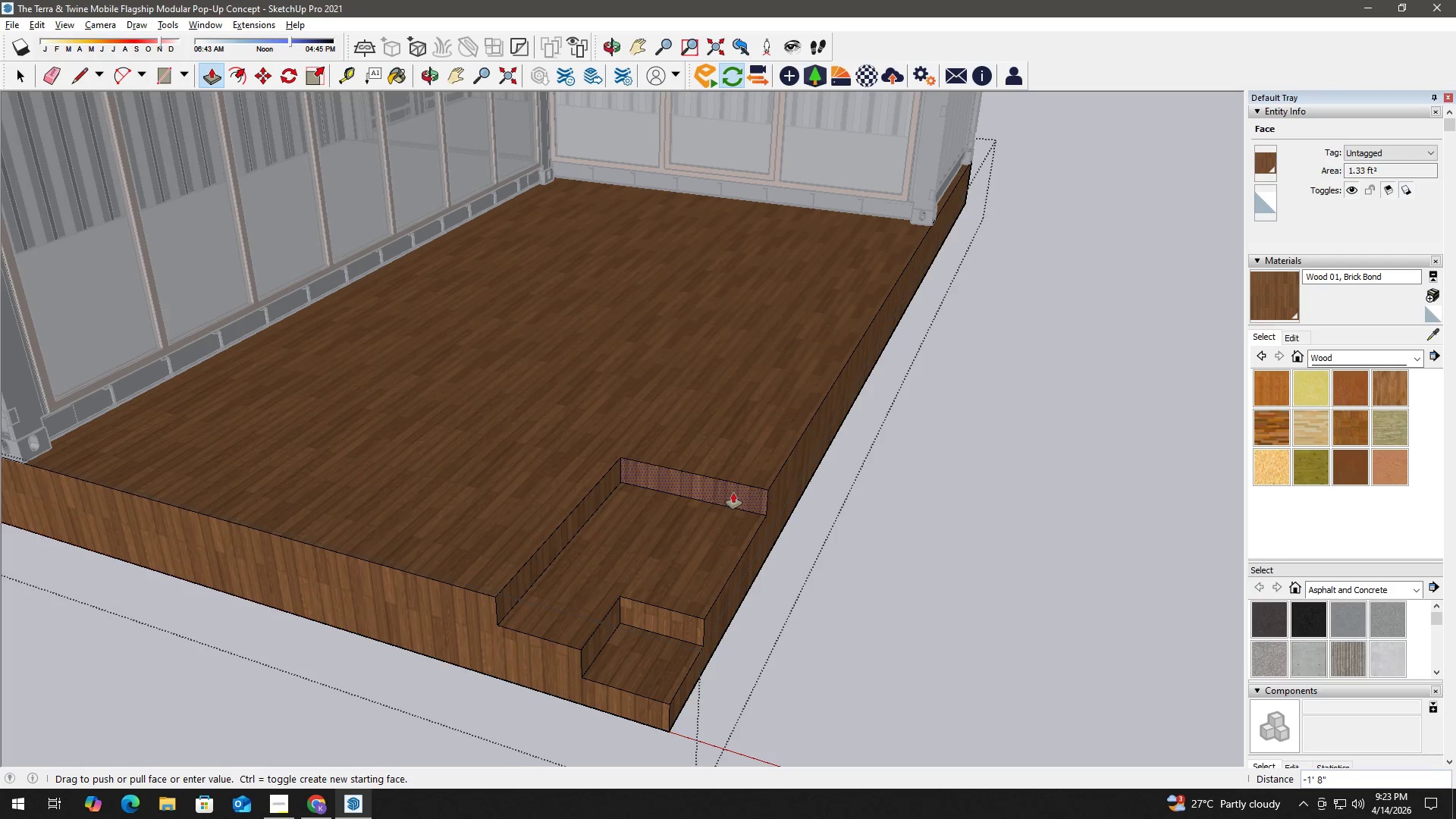 
key(Numpad3)
 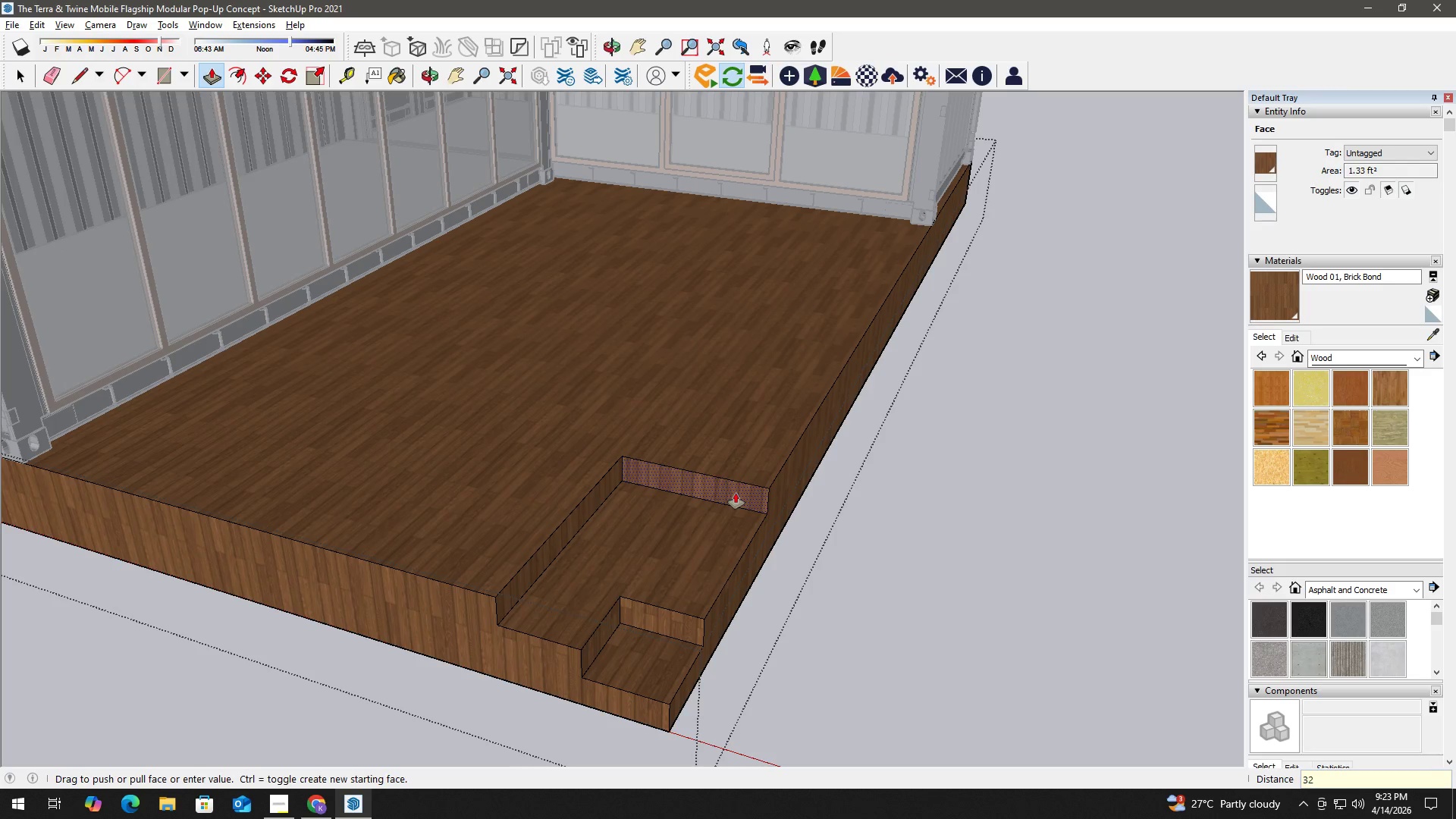 
key(Numpad2)
 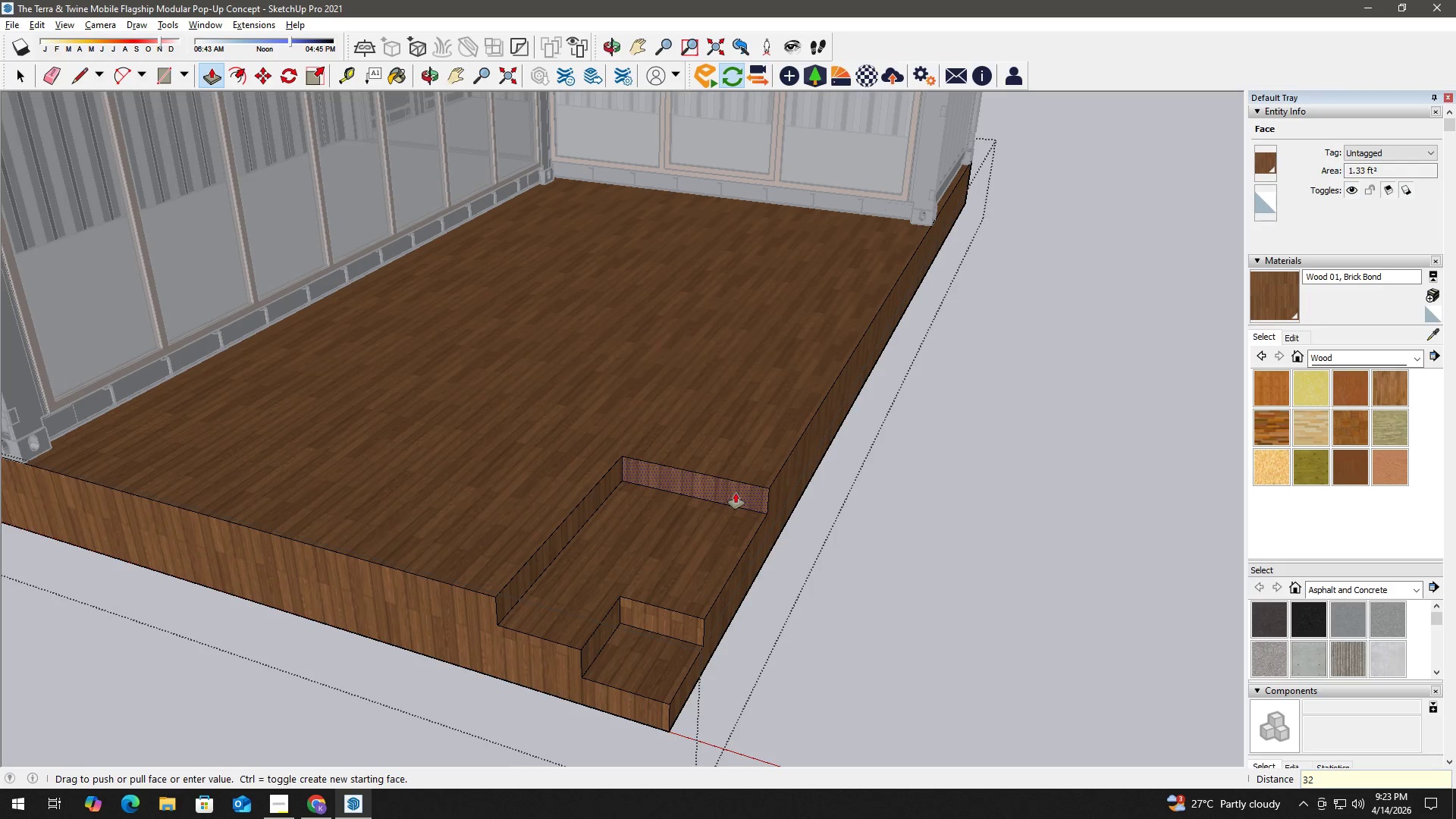 
key(NumpadEnter)
 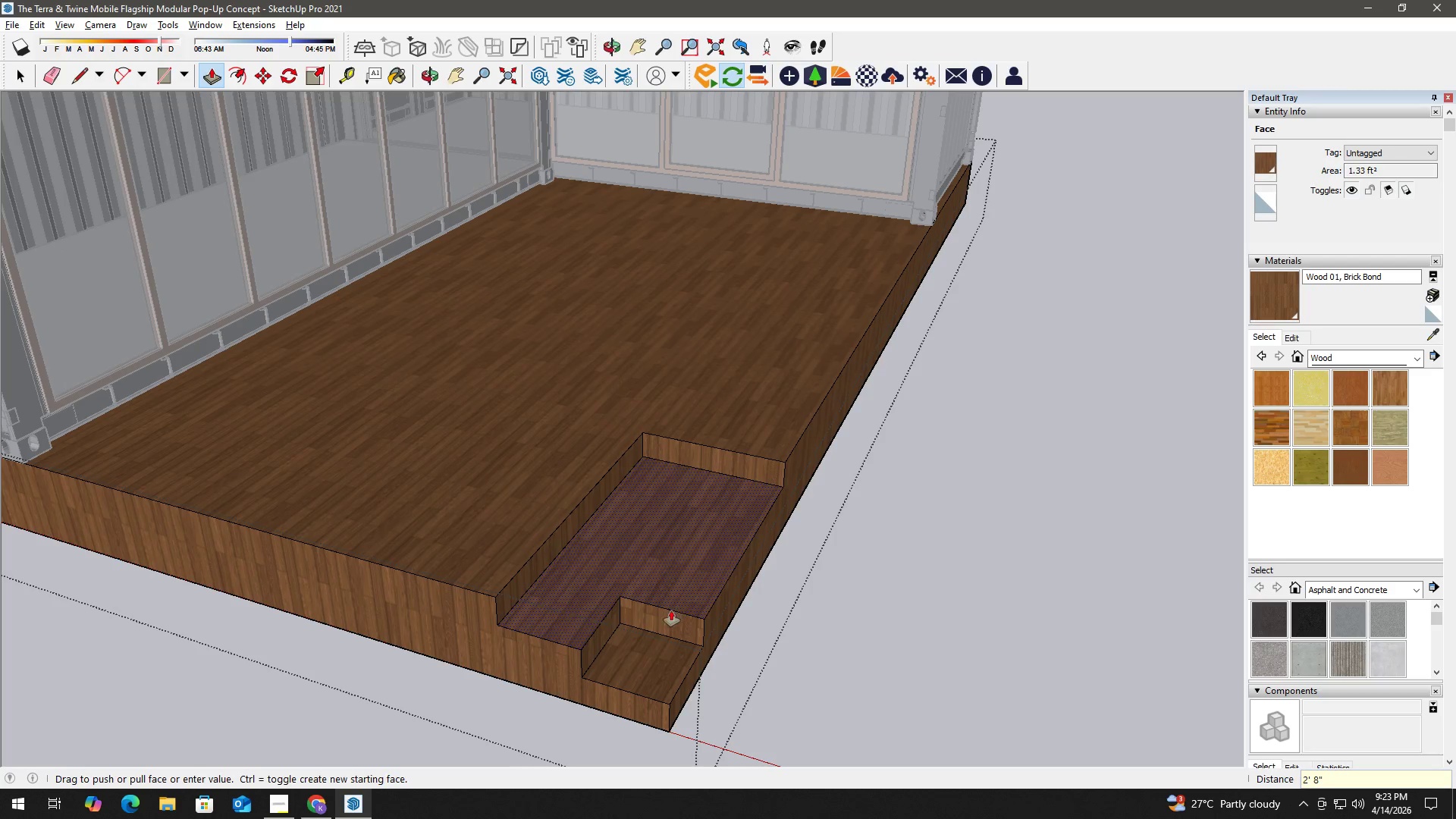 
left_click([667, 618])
 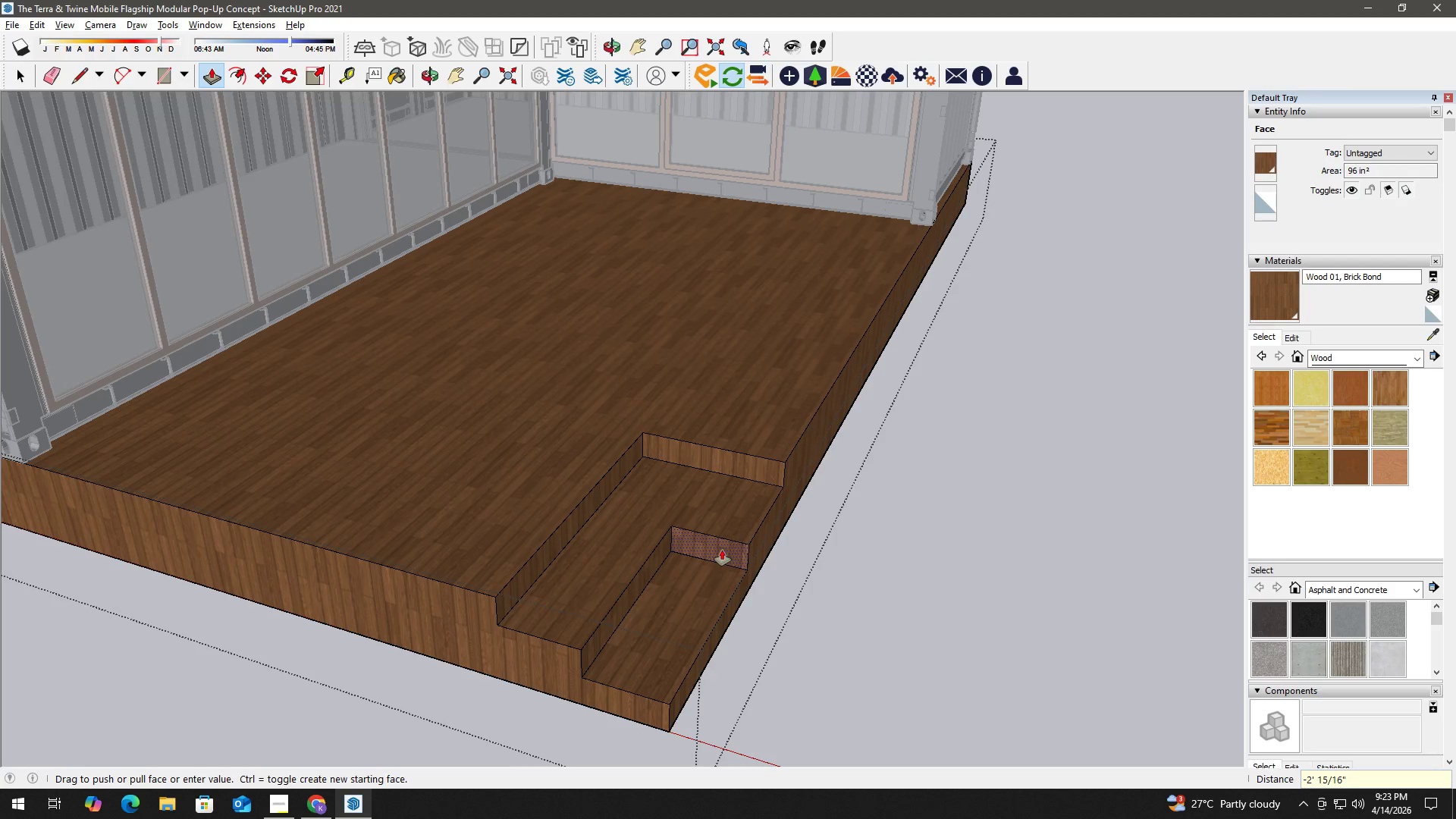 
key(Numpad3)
 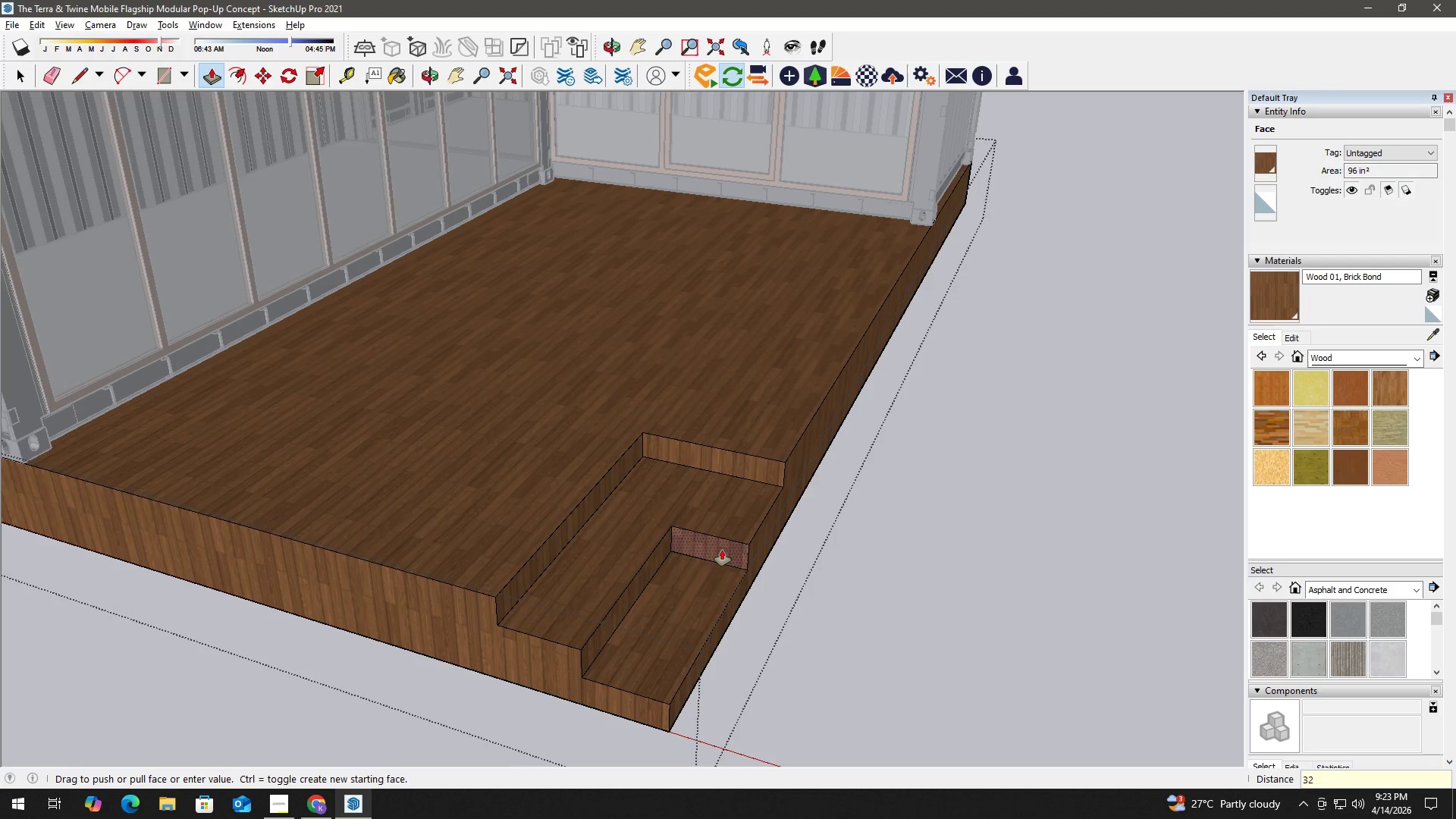 
key(Numpad2)
 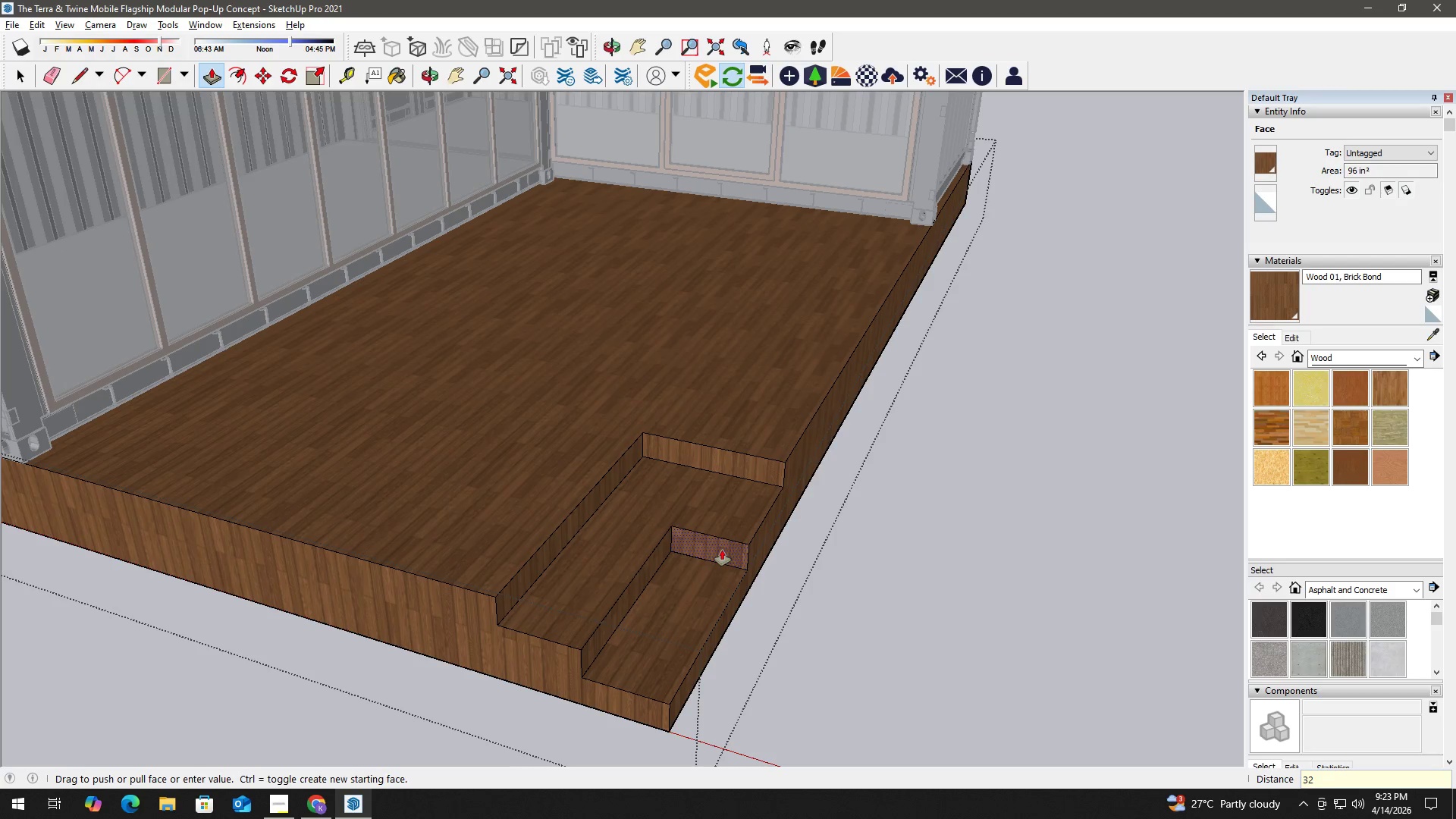 
key(NumpadEnter)
 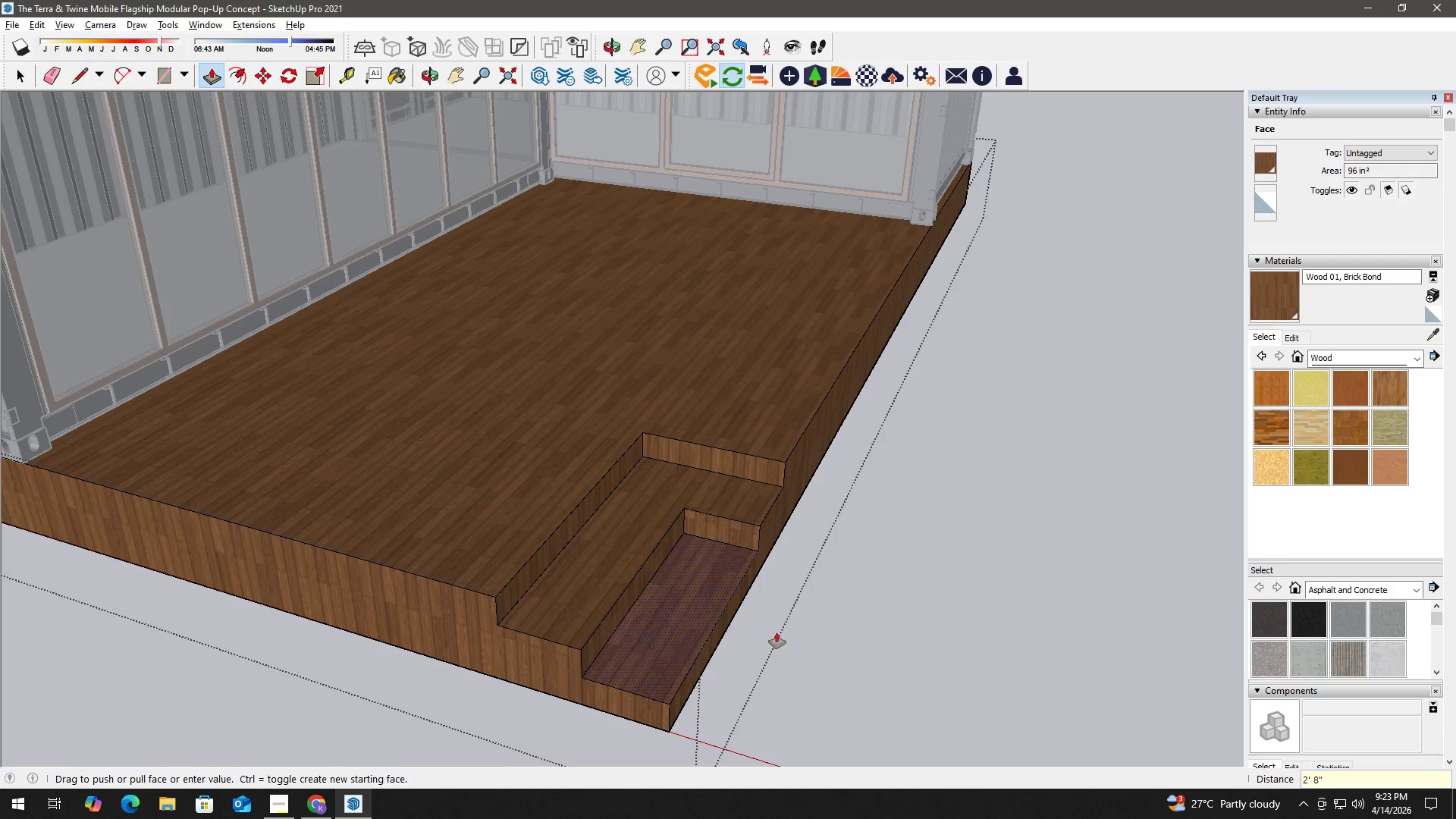 
key(Space)
 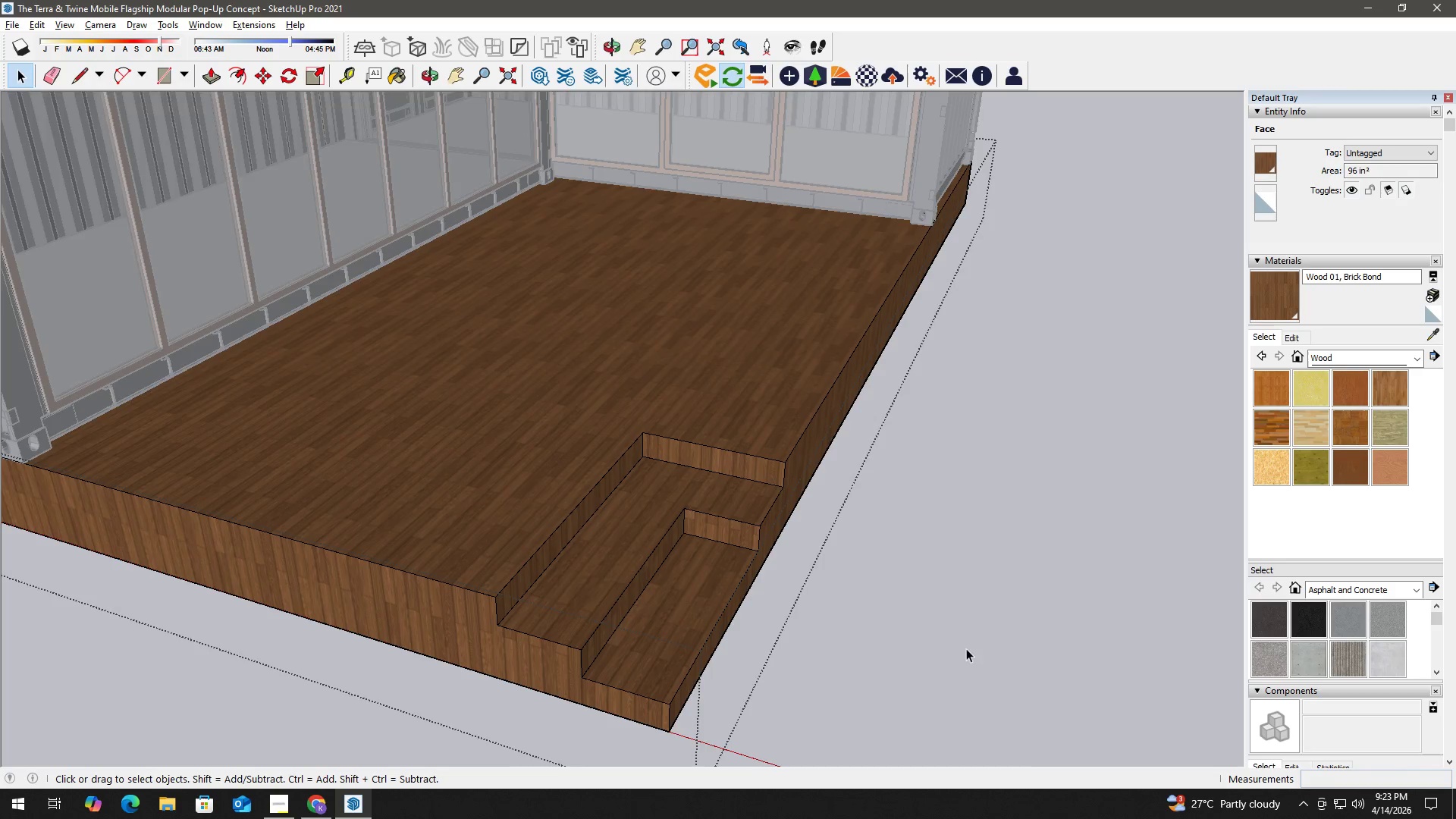 
double_click([966, 648])
 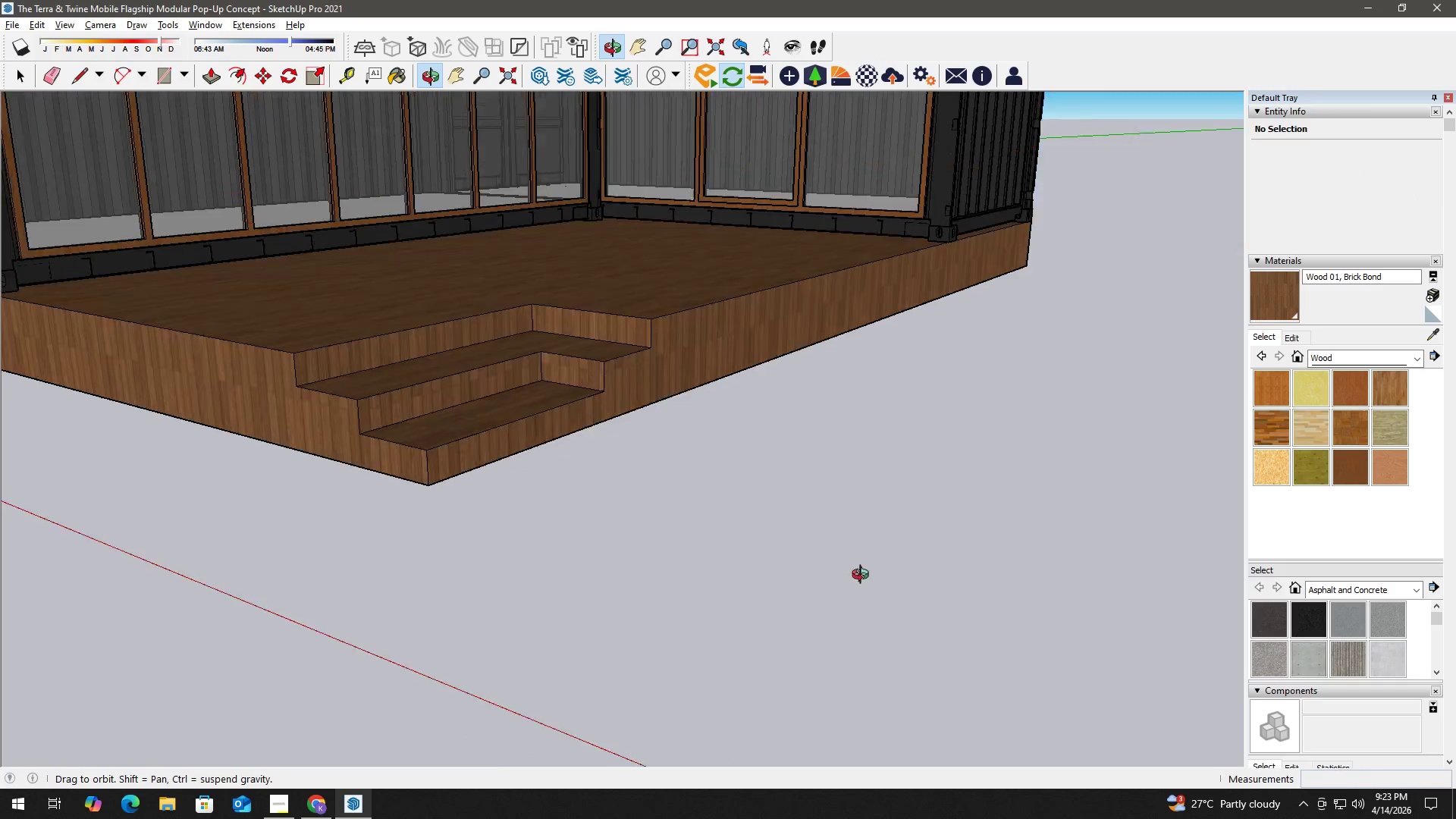 
scroll: coordinate [902, 591], scroll_direction: down, amount: 2.0
 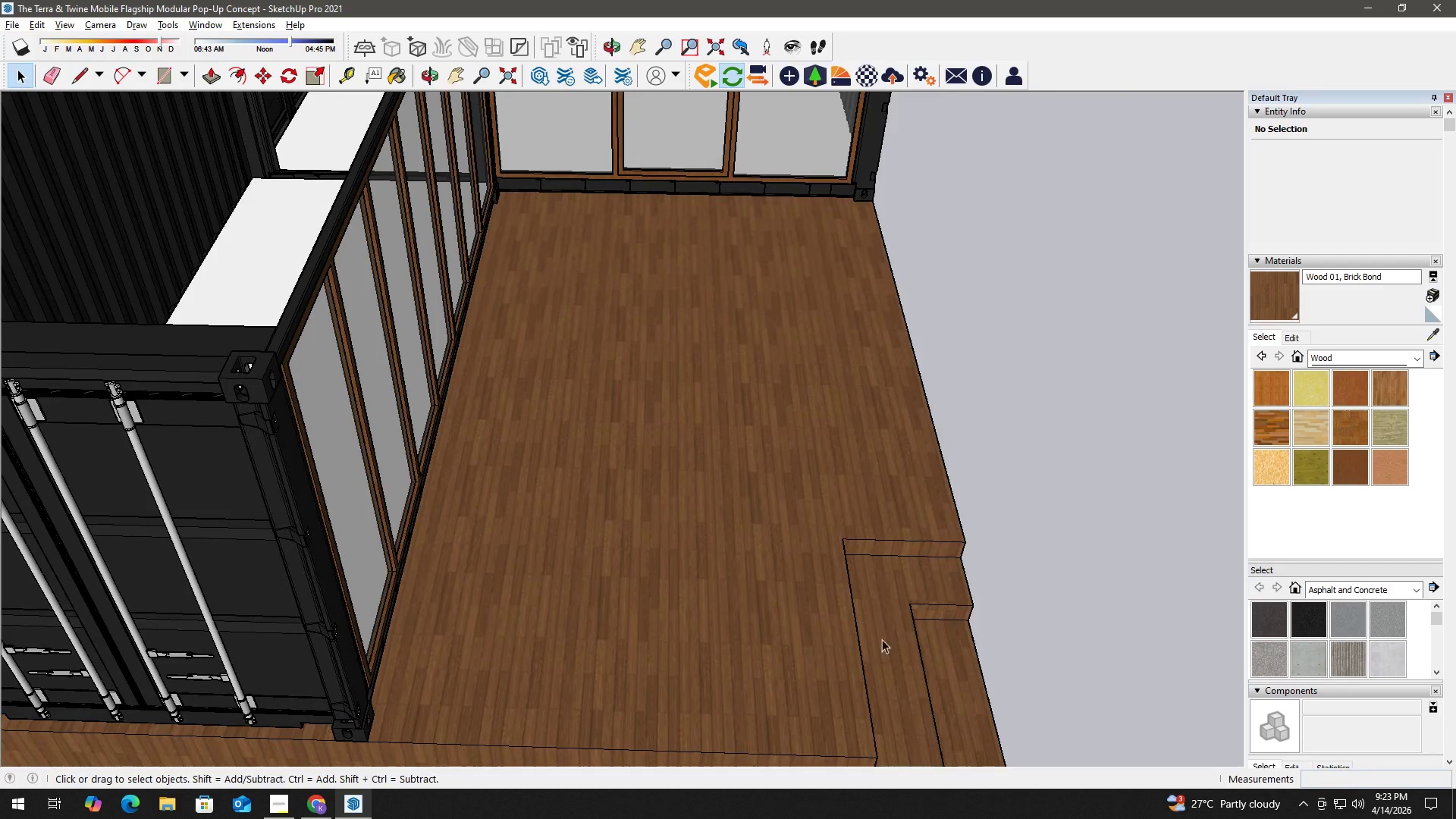 
key(H)
 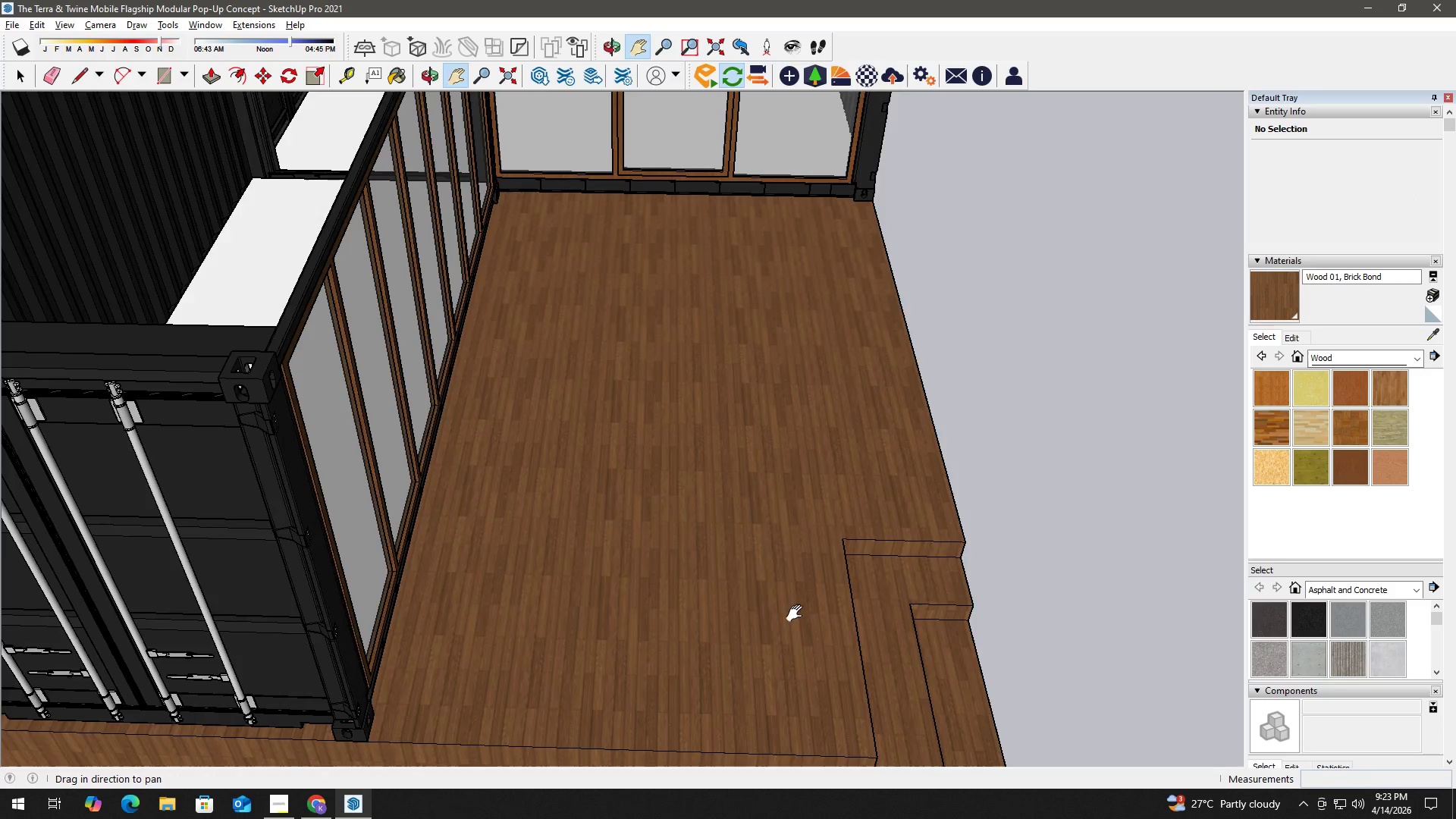 
left_click_drag(start_coordinate=[789, 611], to_coordinate=[652, 555])
 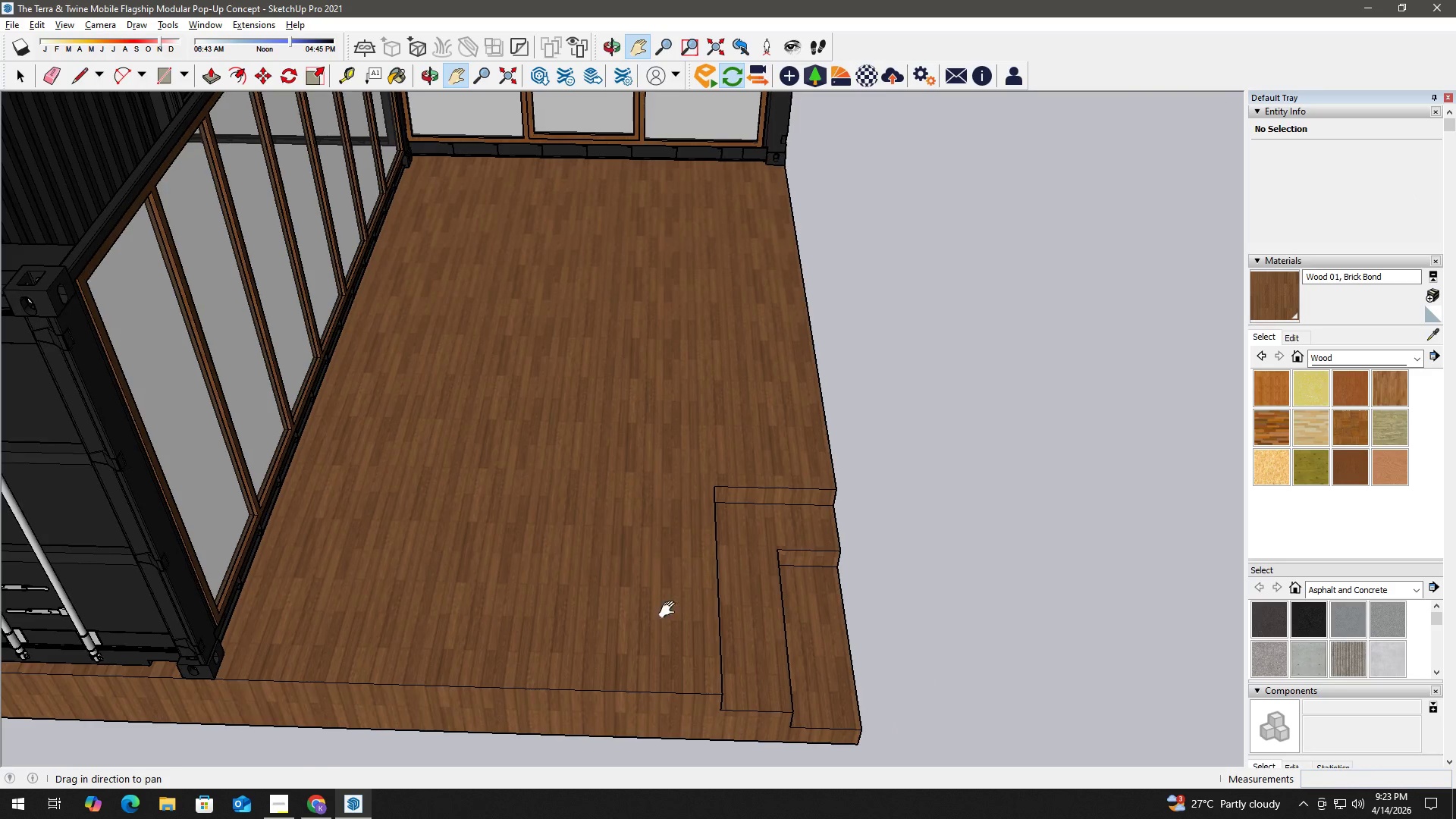 
key(Space)
 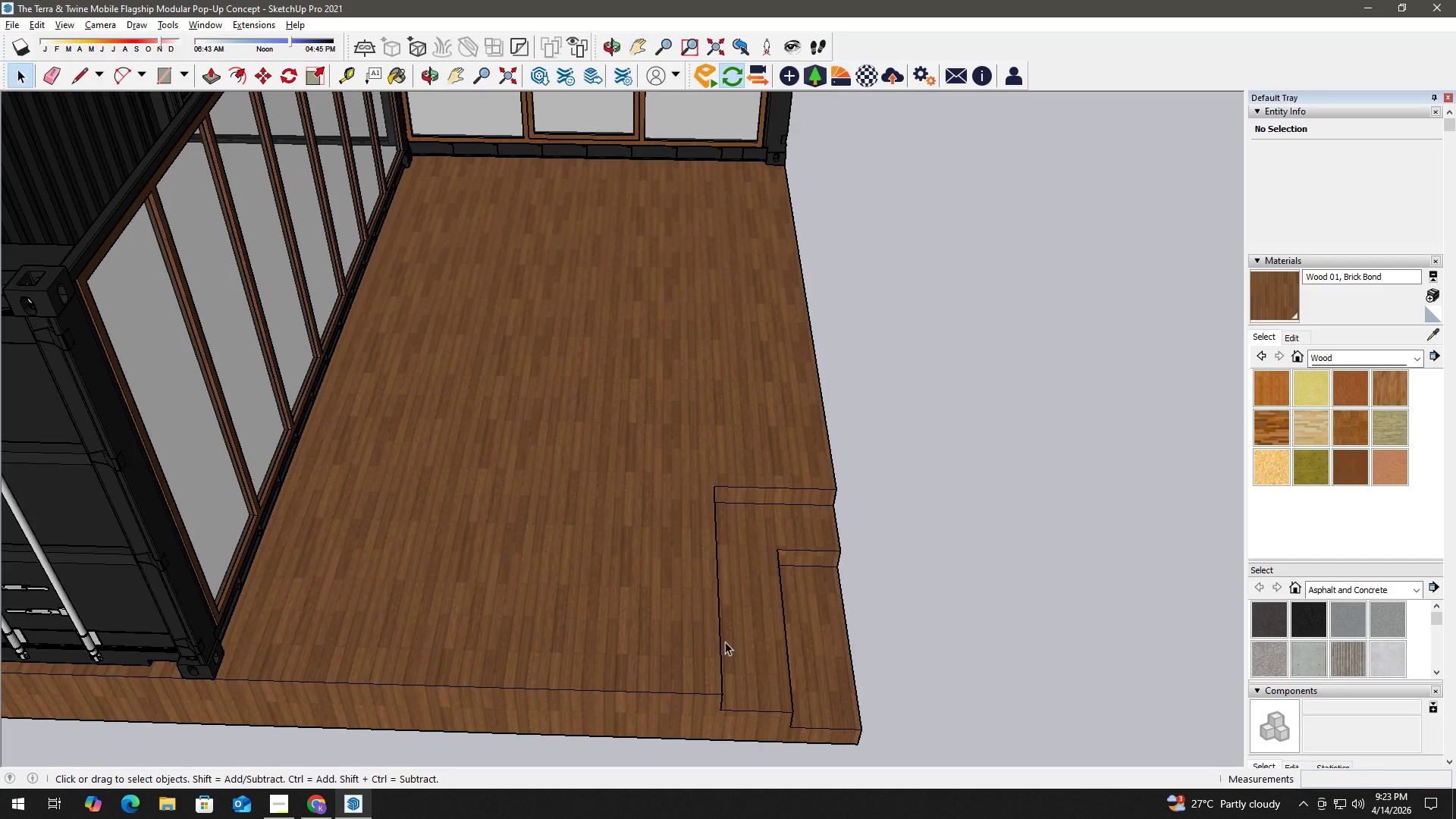 
key(T)
 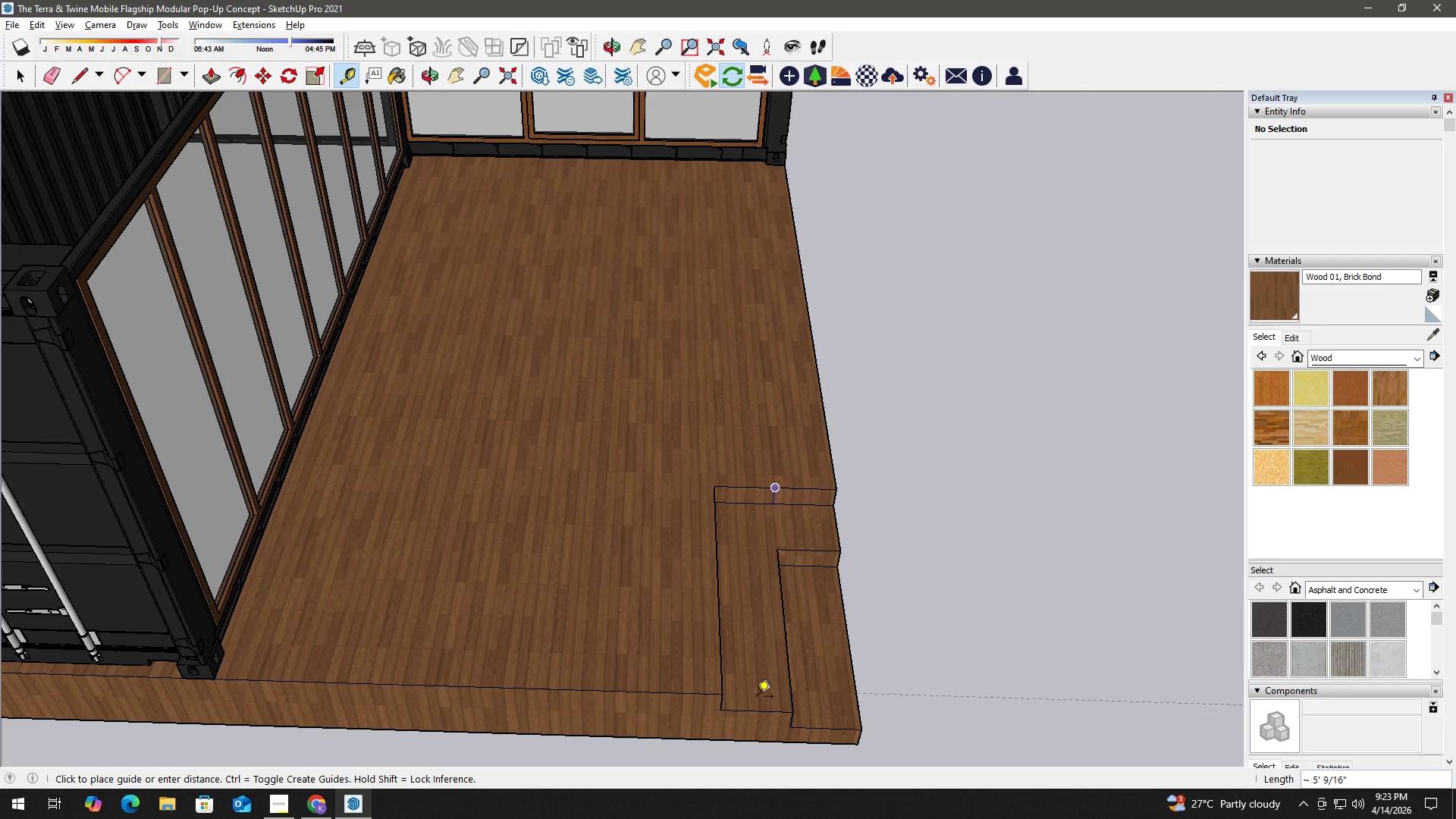 
key(Space)
 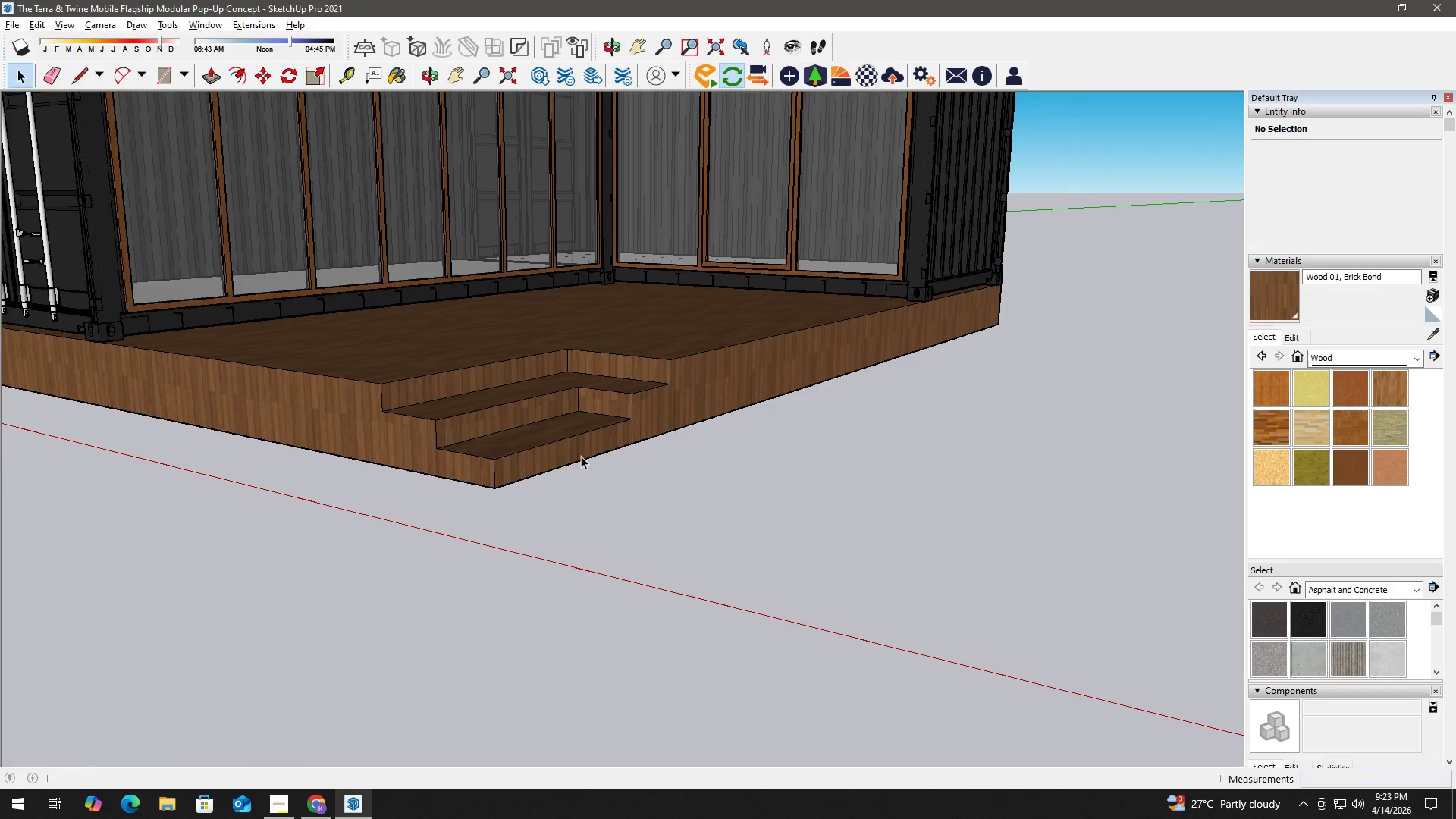 
scroll: coordinate [580, 447], scroll_direction: down, amount: 5.0
 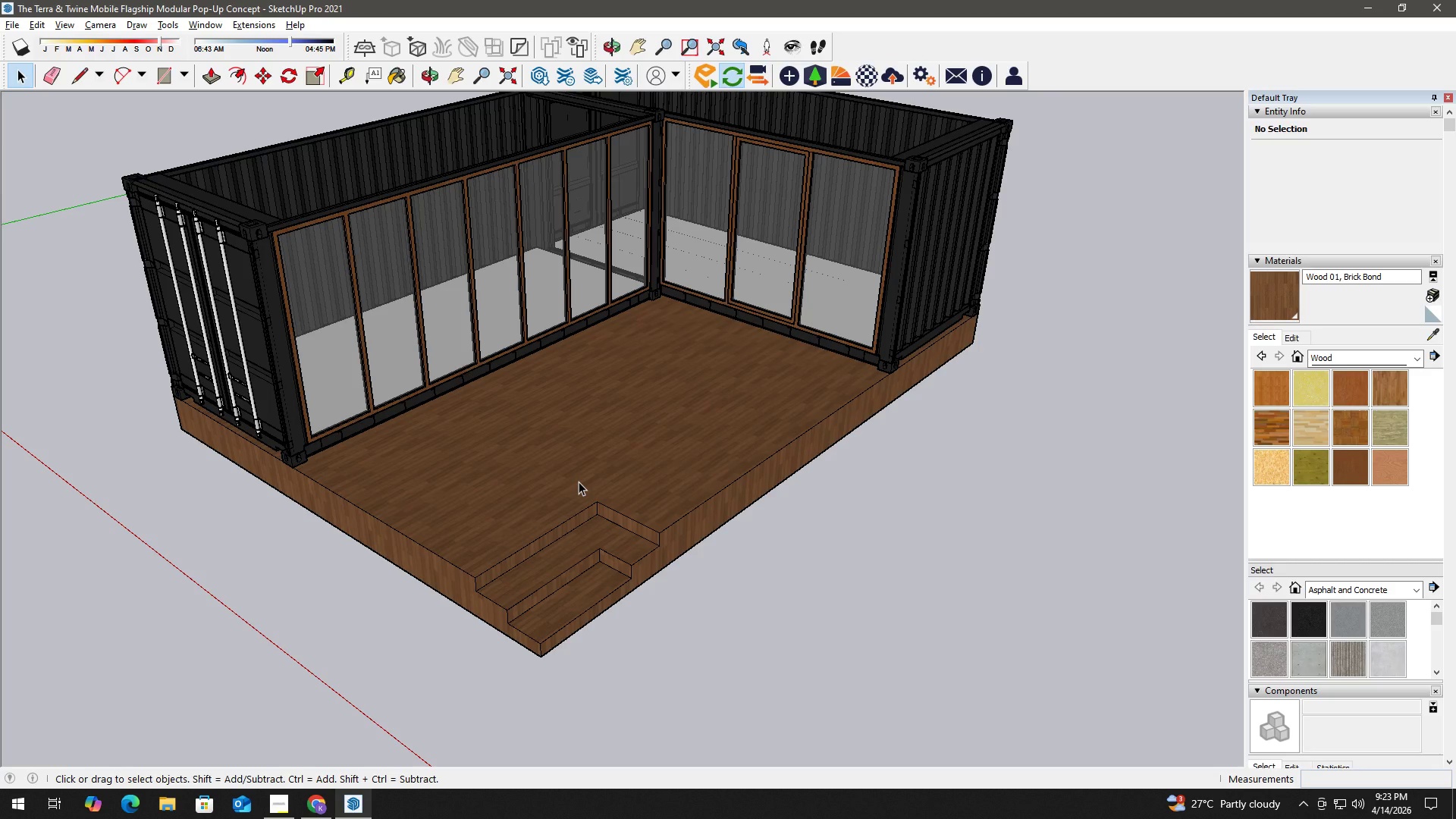 
wait(20.49)
 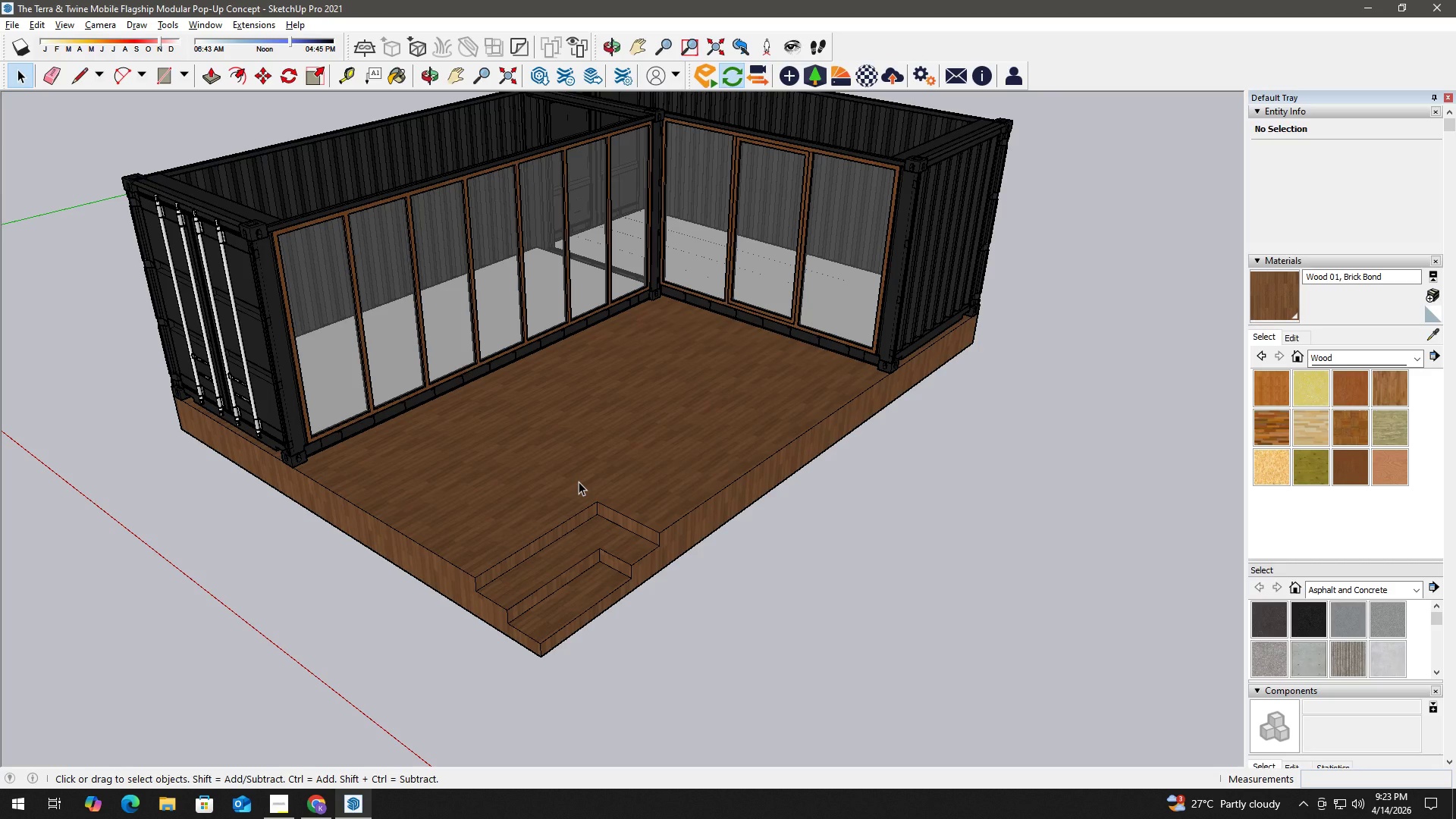 
scroll: coordinate [630, 485], scroll_direction: up, amount: 3.0
 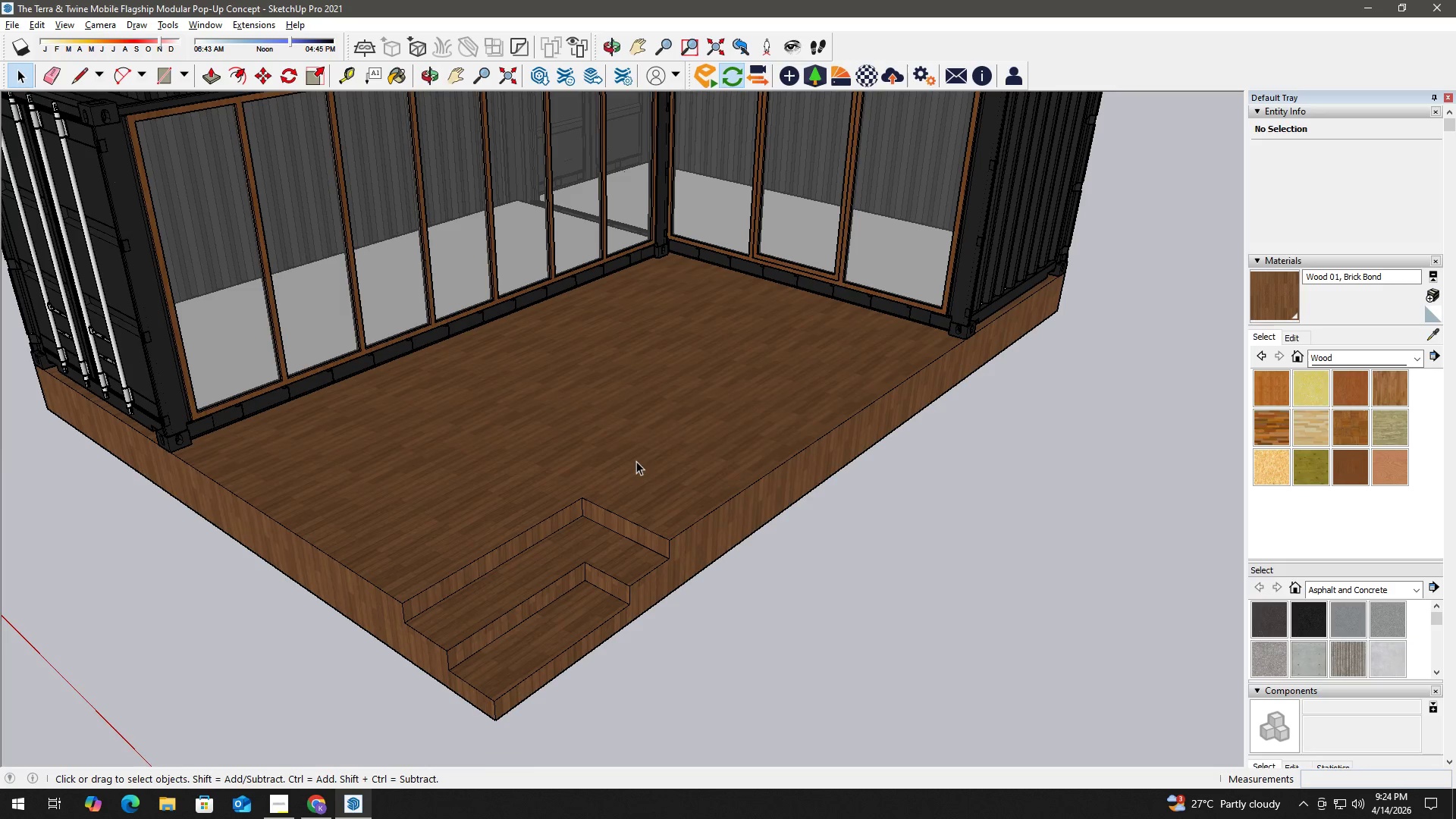 
key(Alt+Tab)